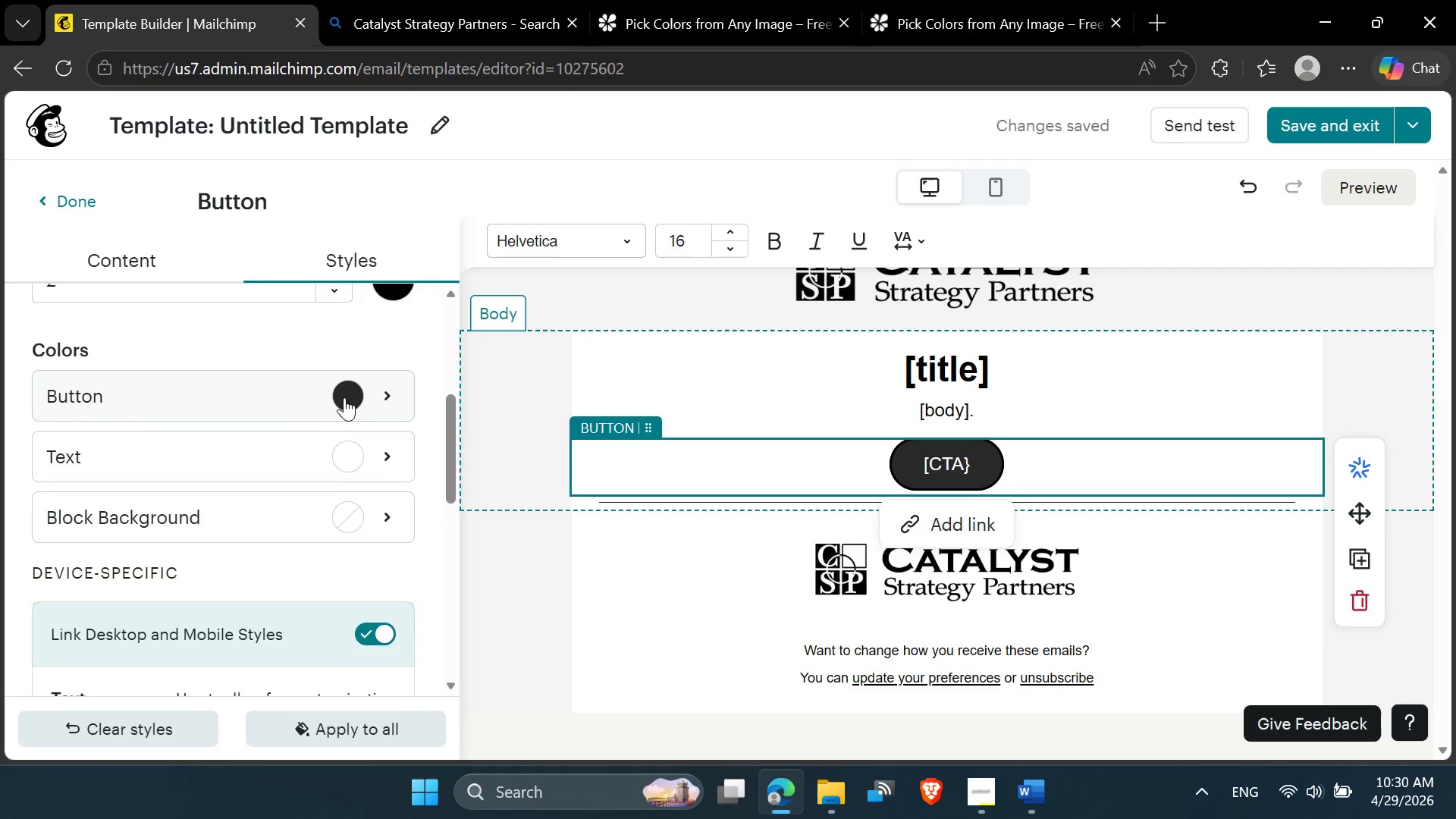 
left_click([350, 394])
 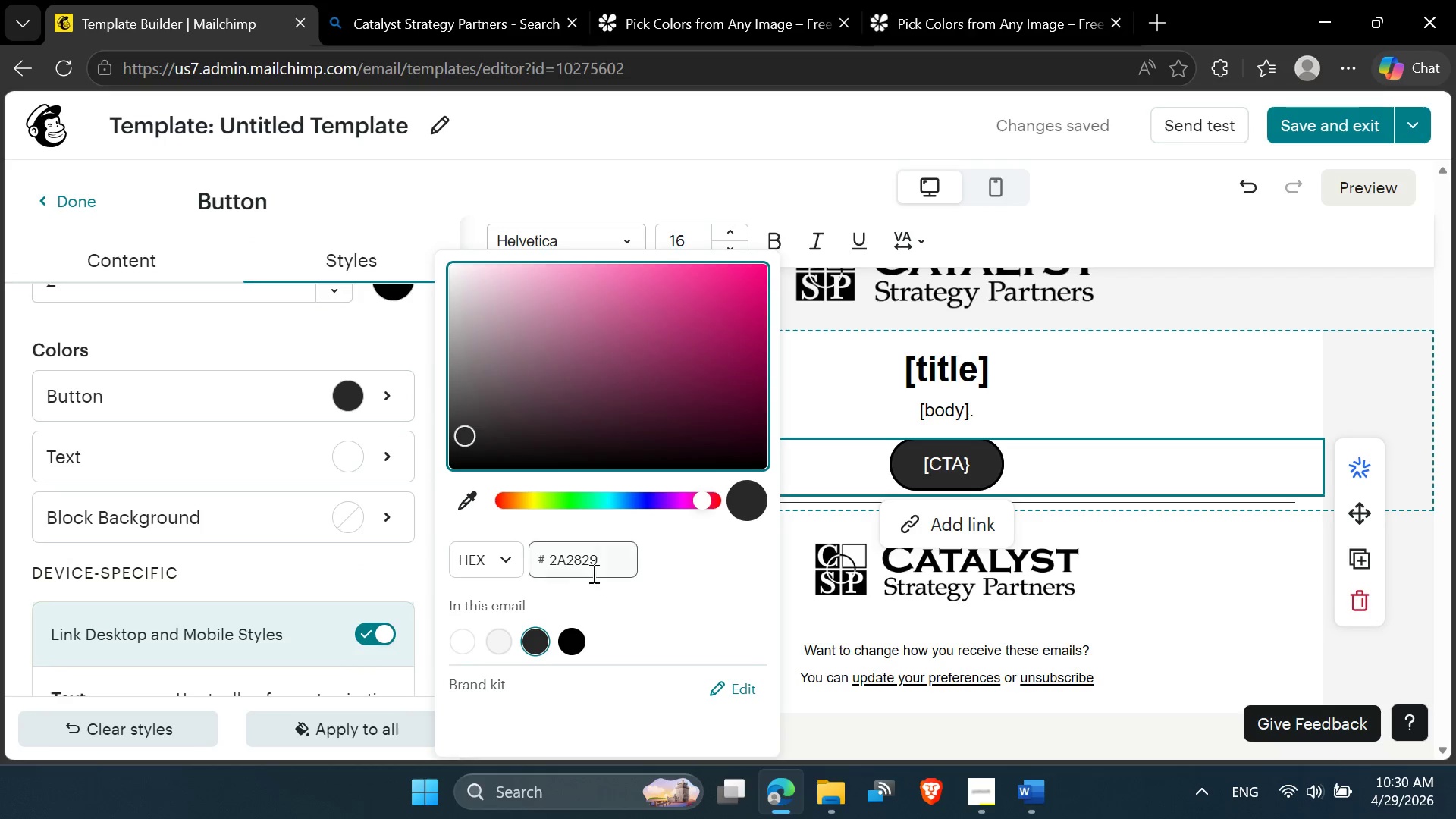 
left_click_drag(start_coordinate=[601, 561], to_coordinate=[558, 560])
 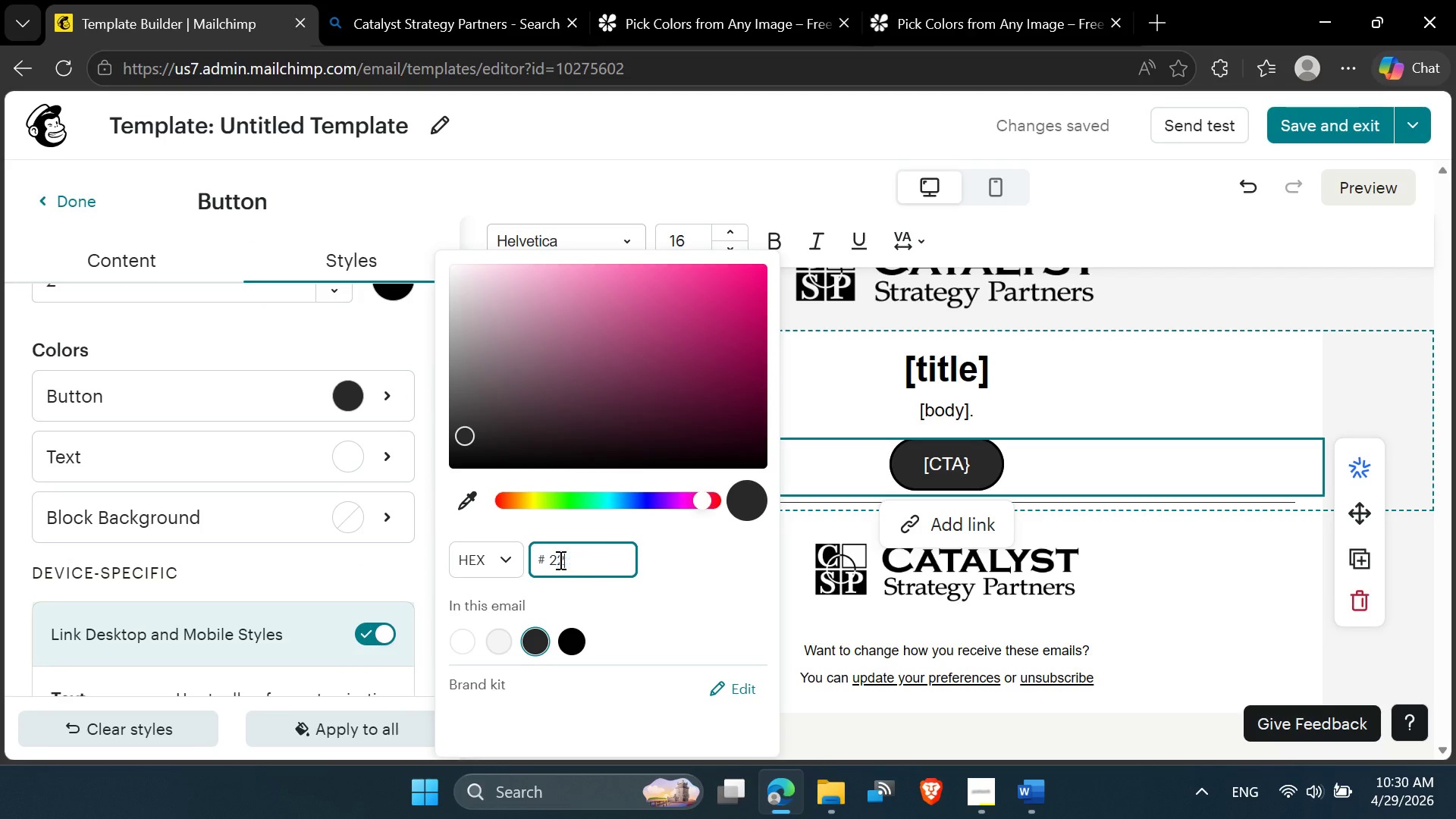 
type(222)
 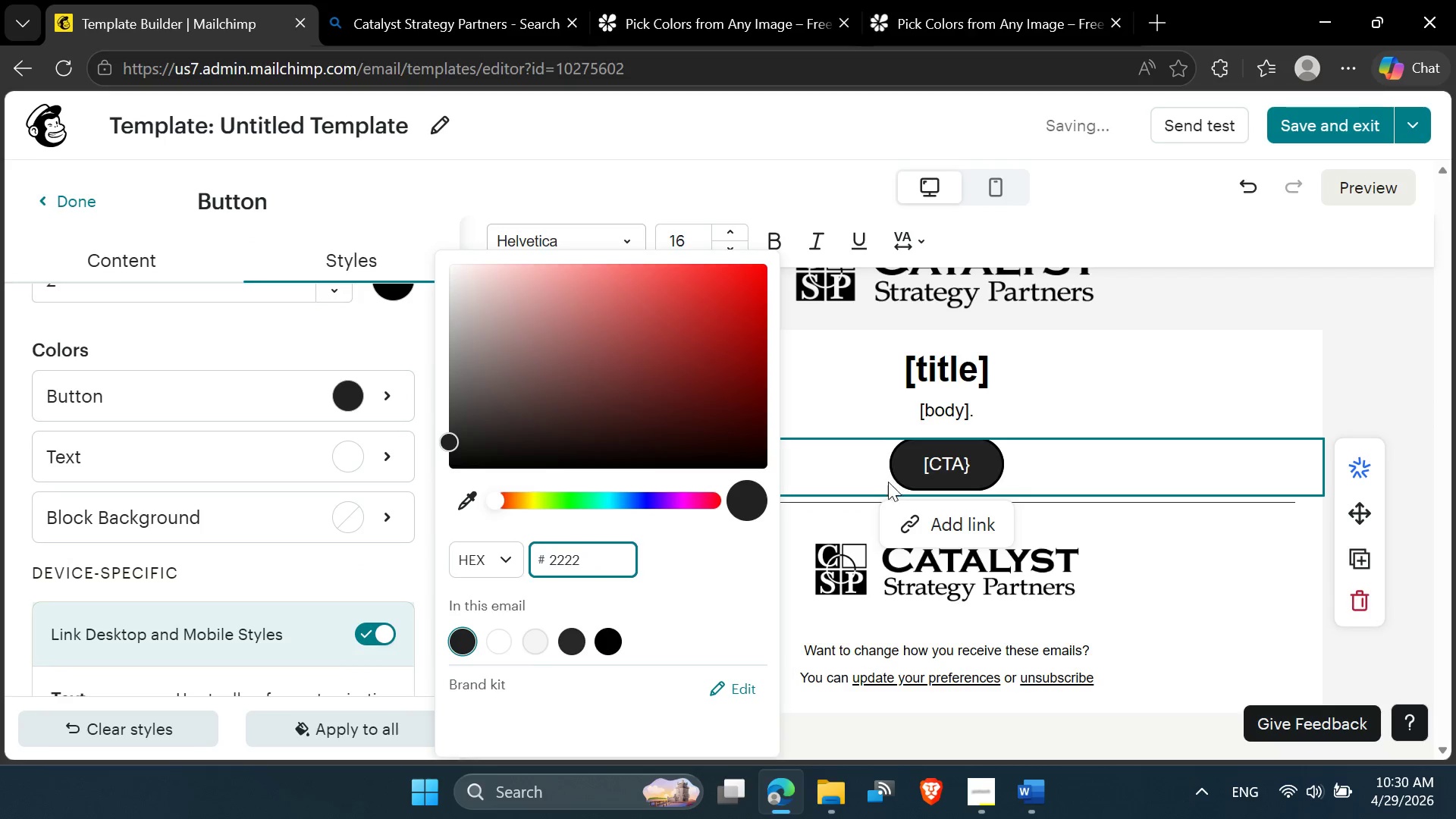 
left_click([853, 466])
 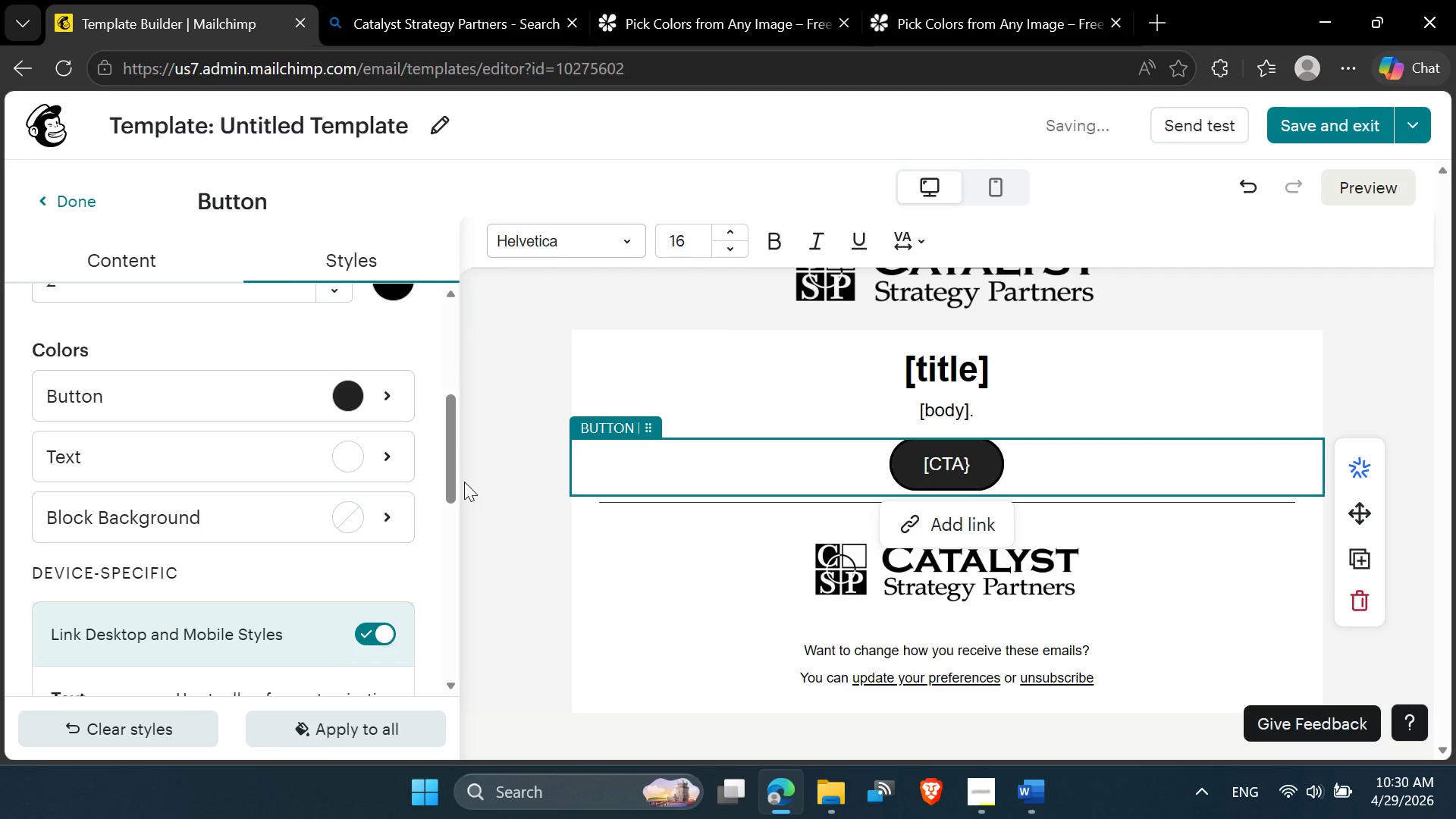 
left_click([355, 392])
 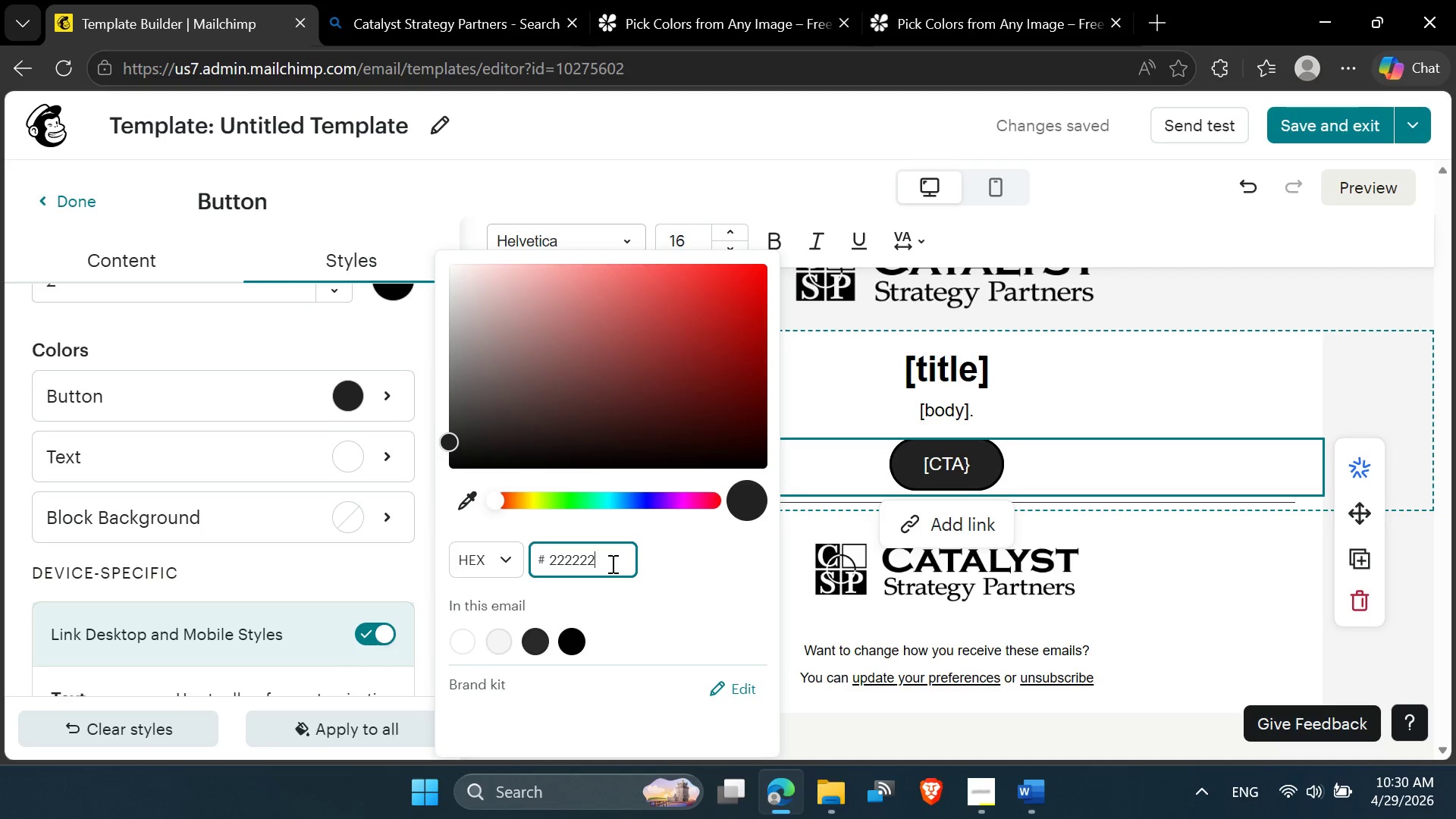 
left_click_drag(start_coordinate=[611, 563], to_coordinate=[550, 556])
 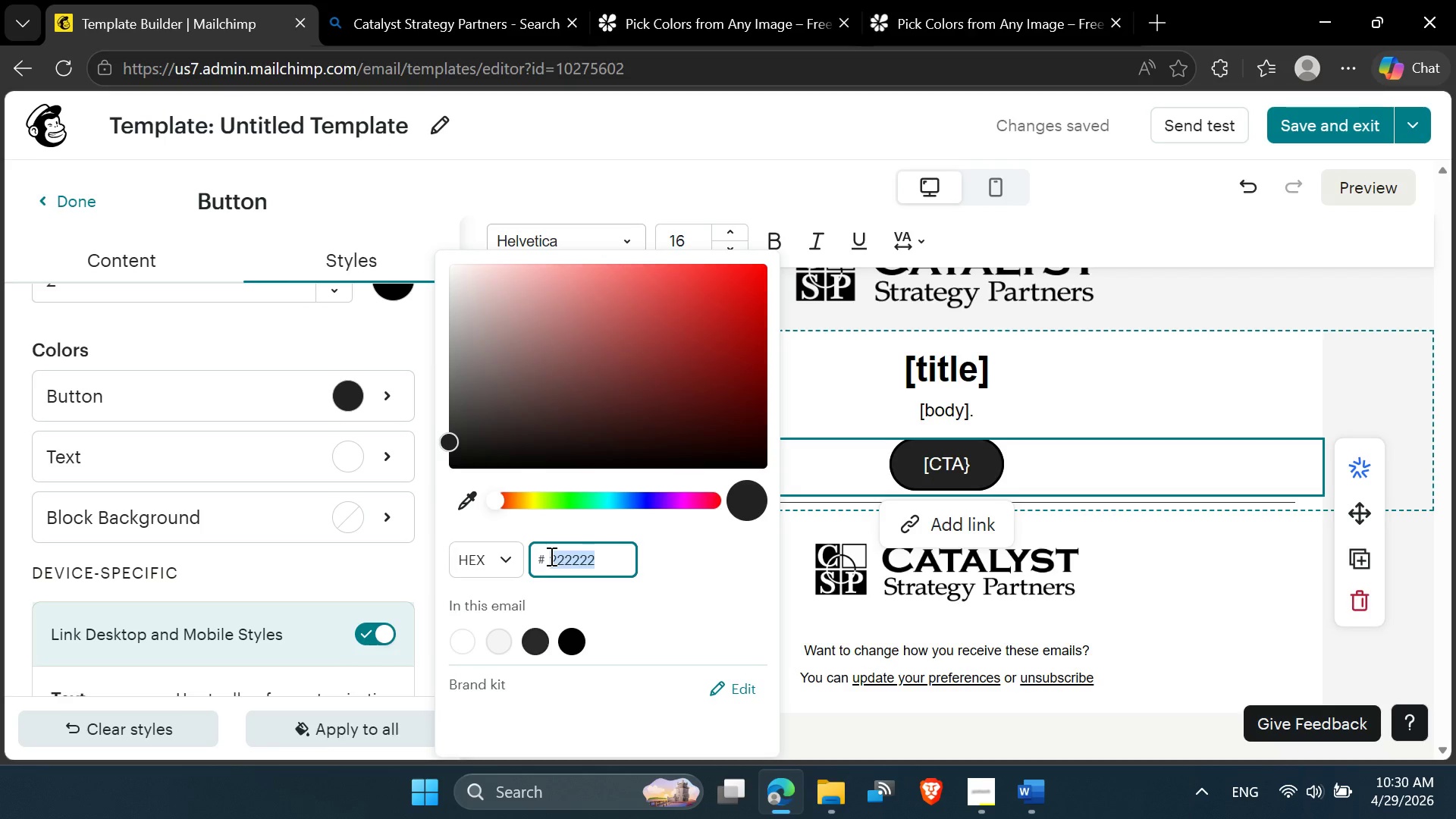 
key(Meta+V)
 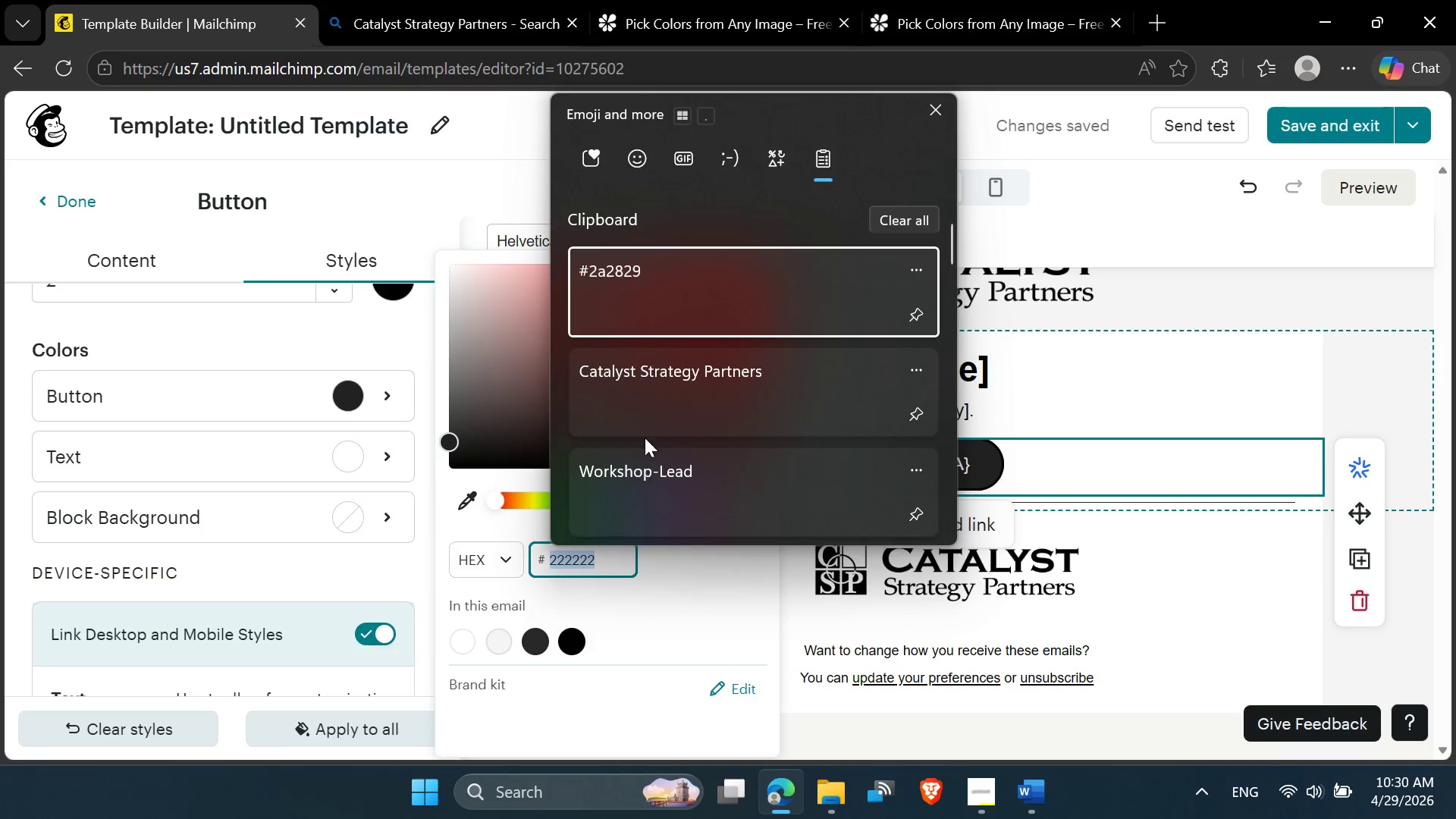 
left_click([632, 265])
 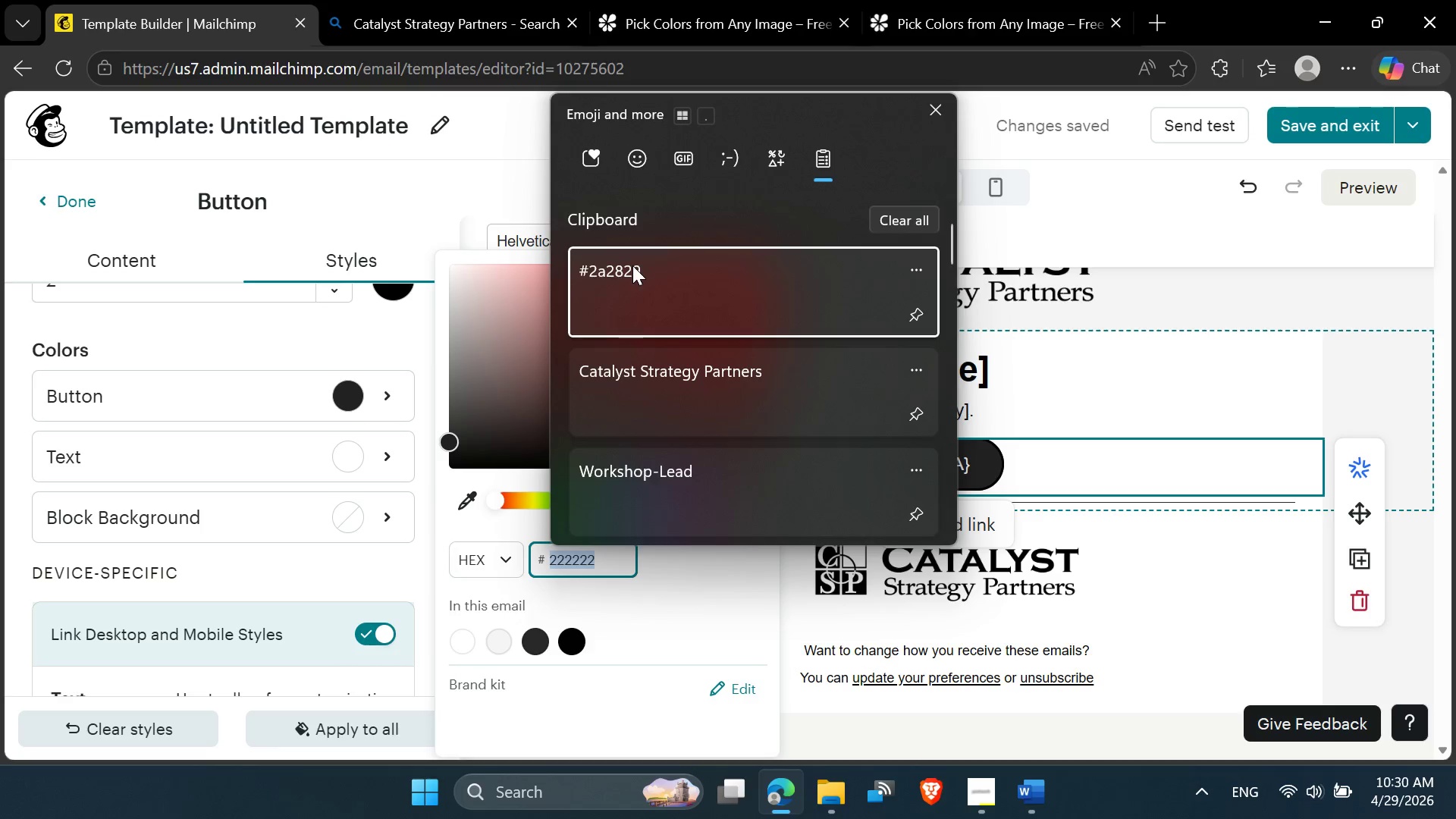 
key(Control+ControlLeft)
 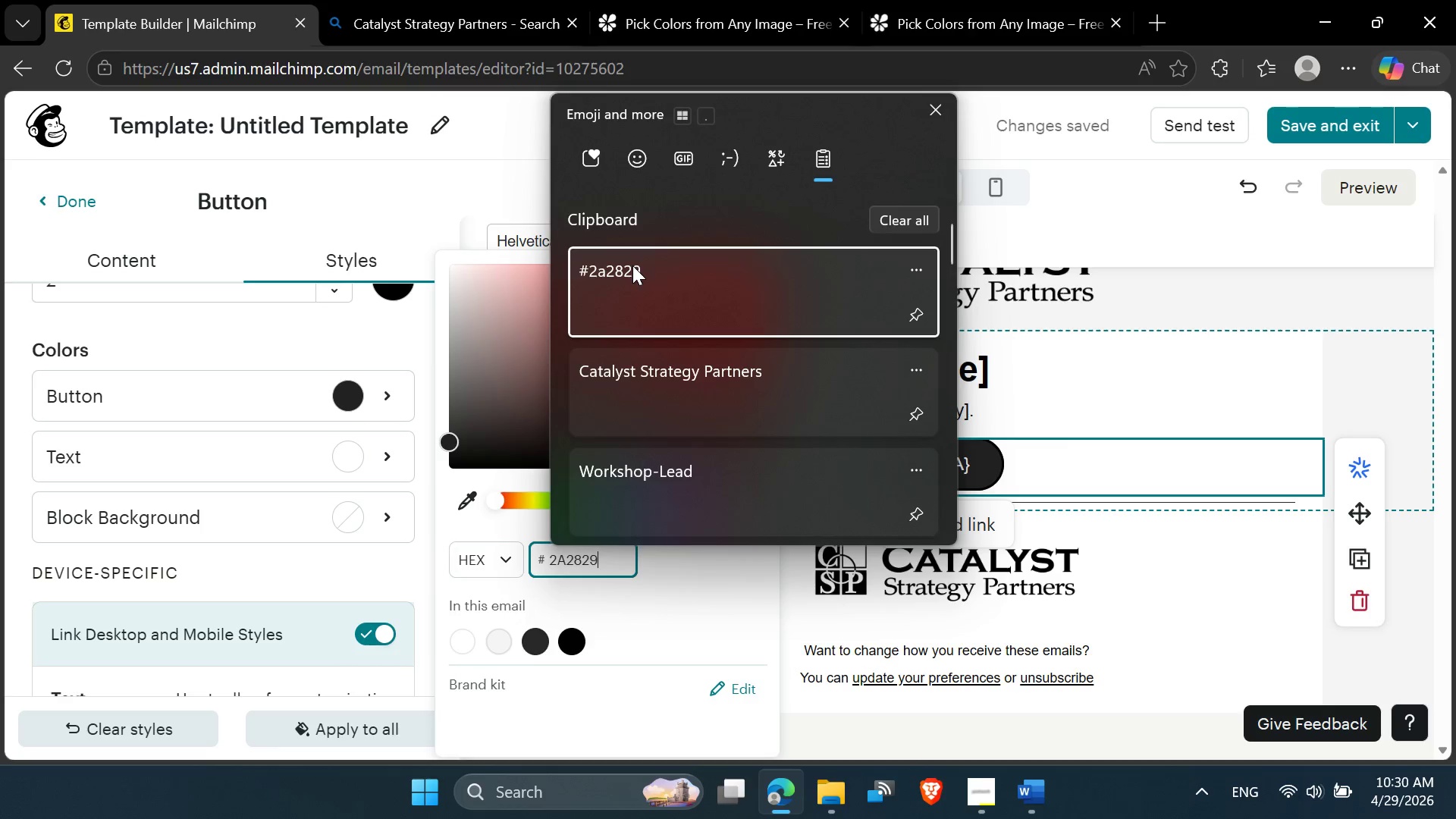 
left_click([790, 479])
 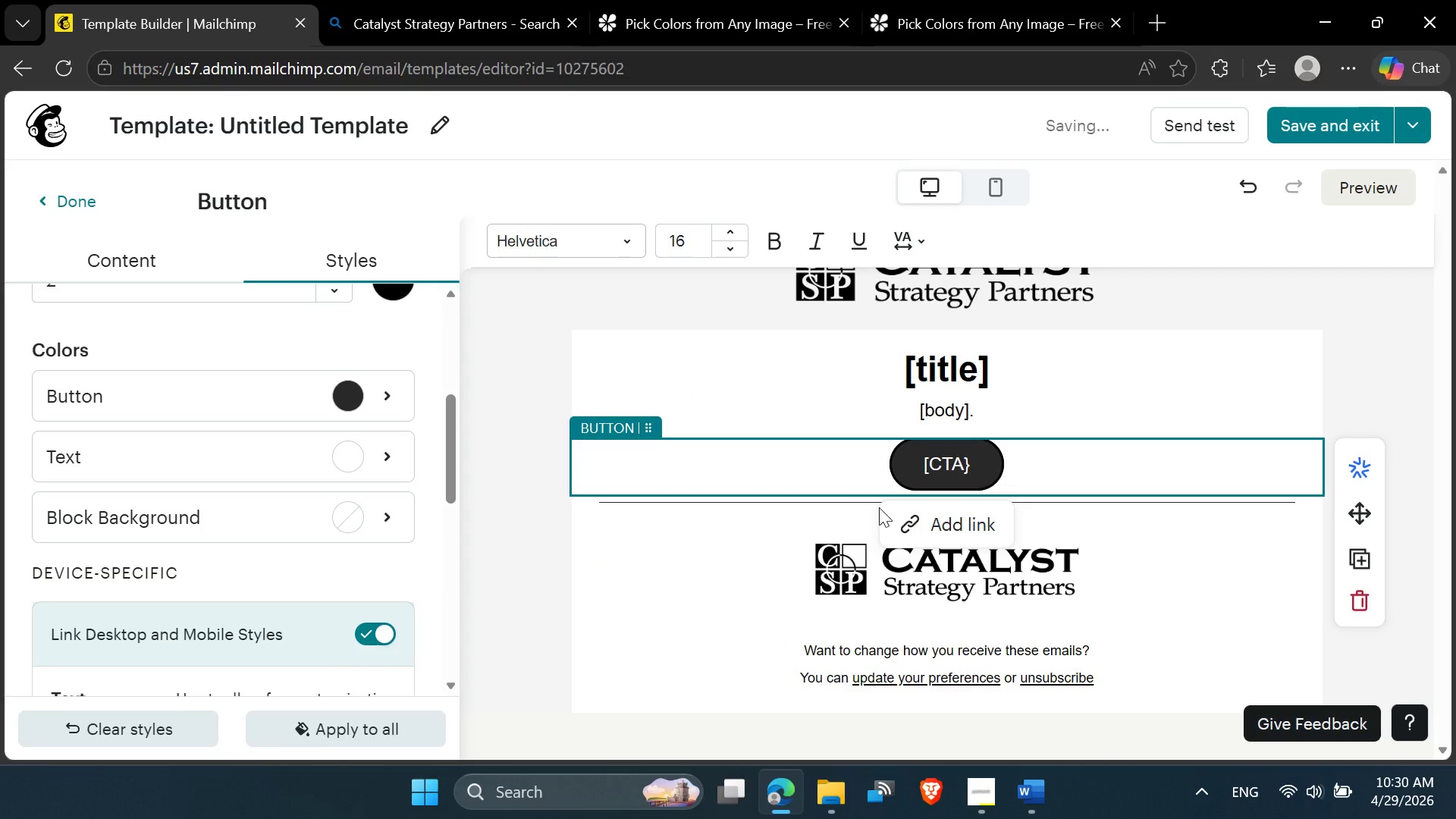 
scroll: coordinate [882, 507], scroll_direction: down, amount: 3.0
 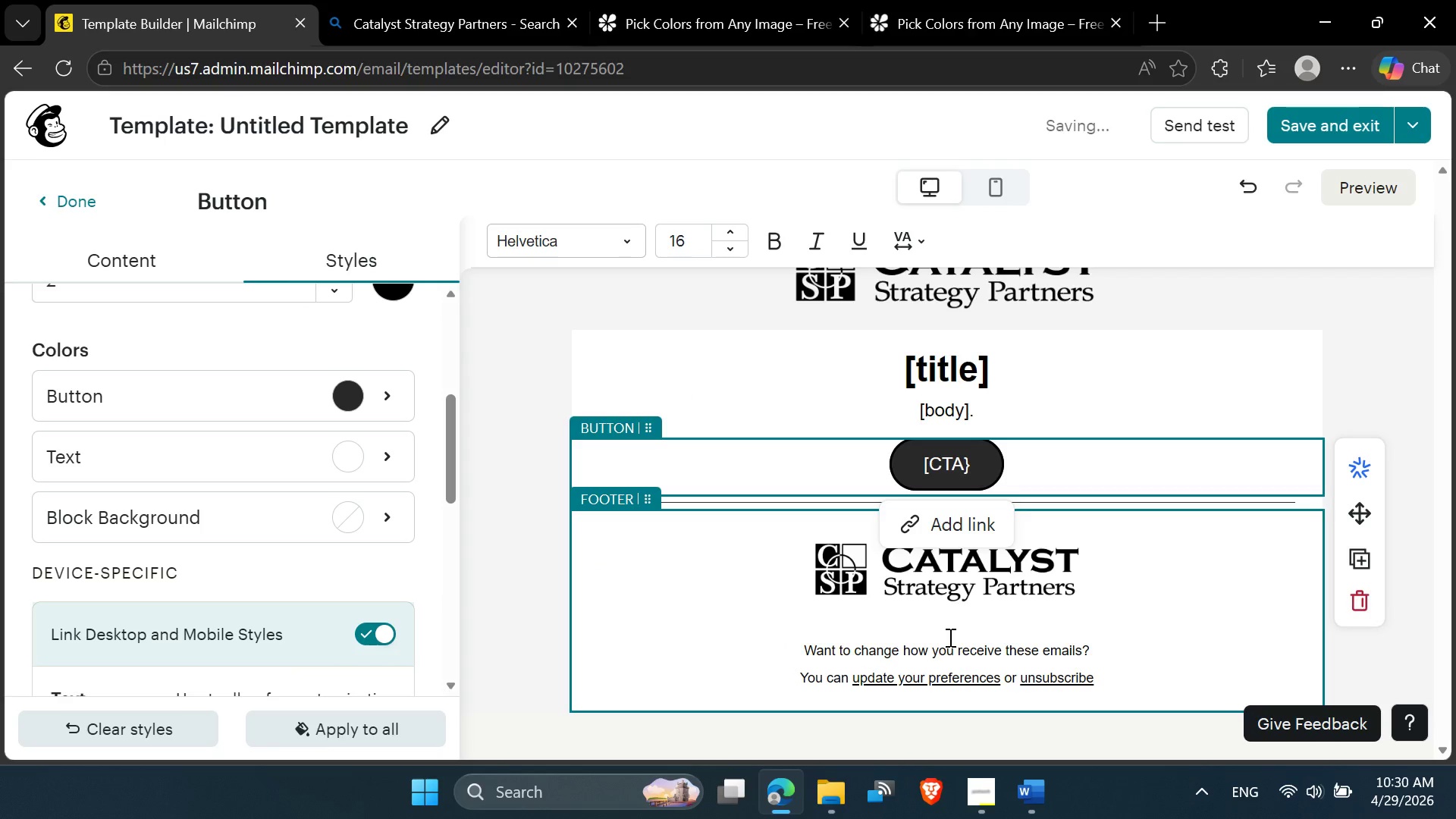 
left_click([949, 621])
 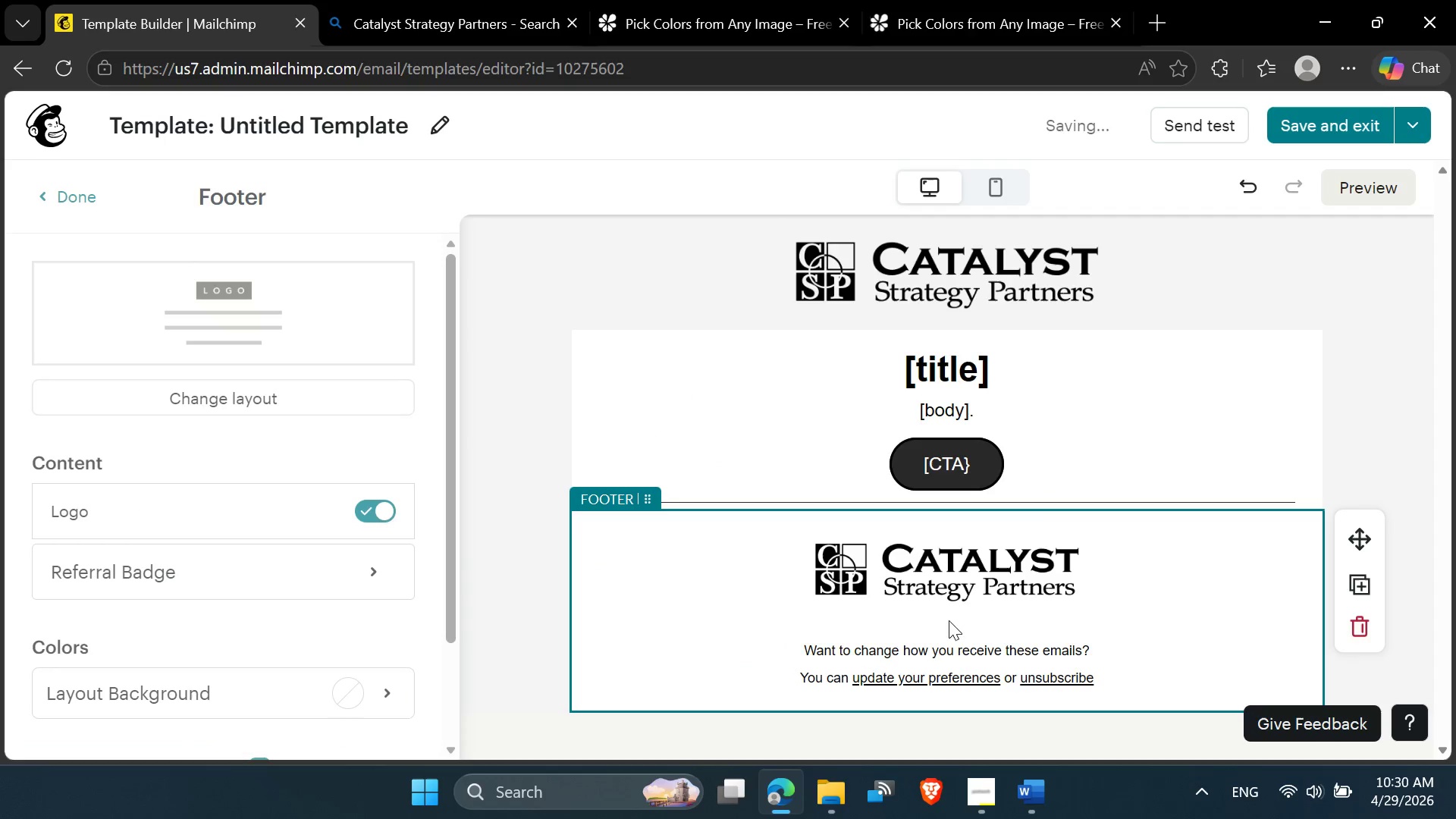 
left_click([962, 579])
 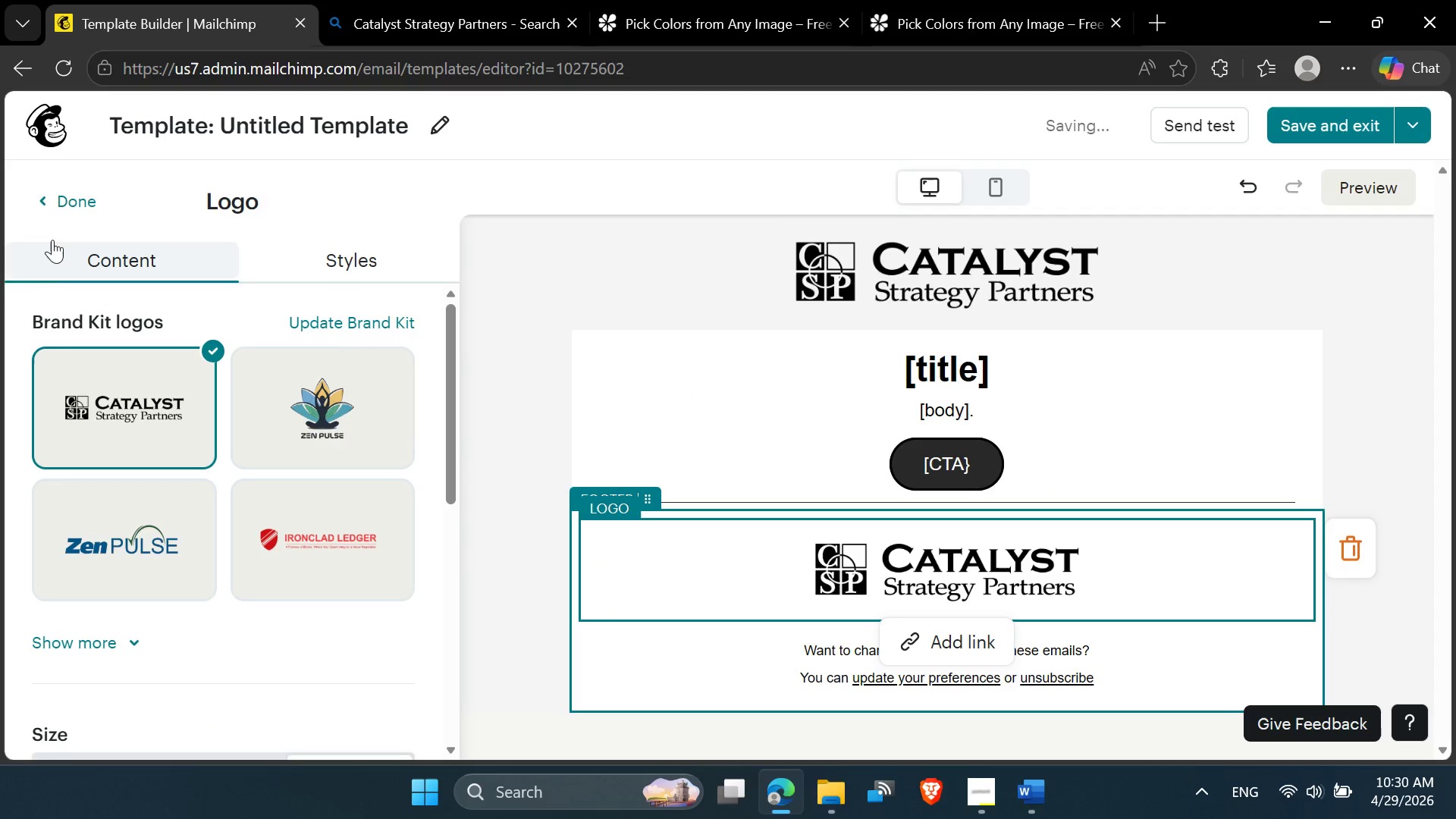 
left_click([359, 275])
 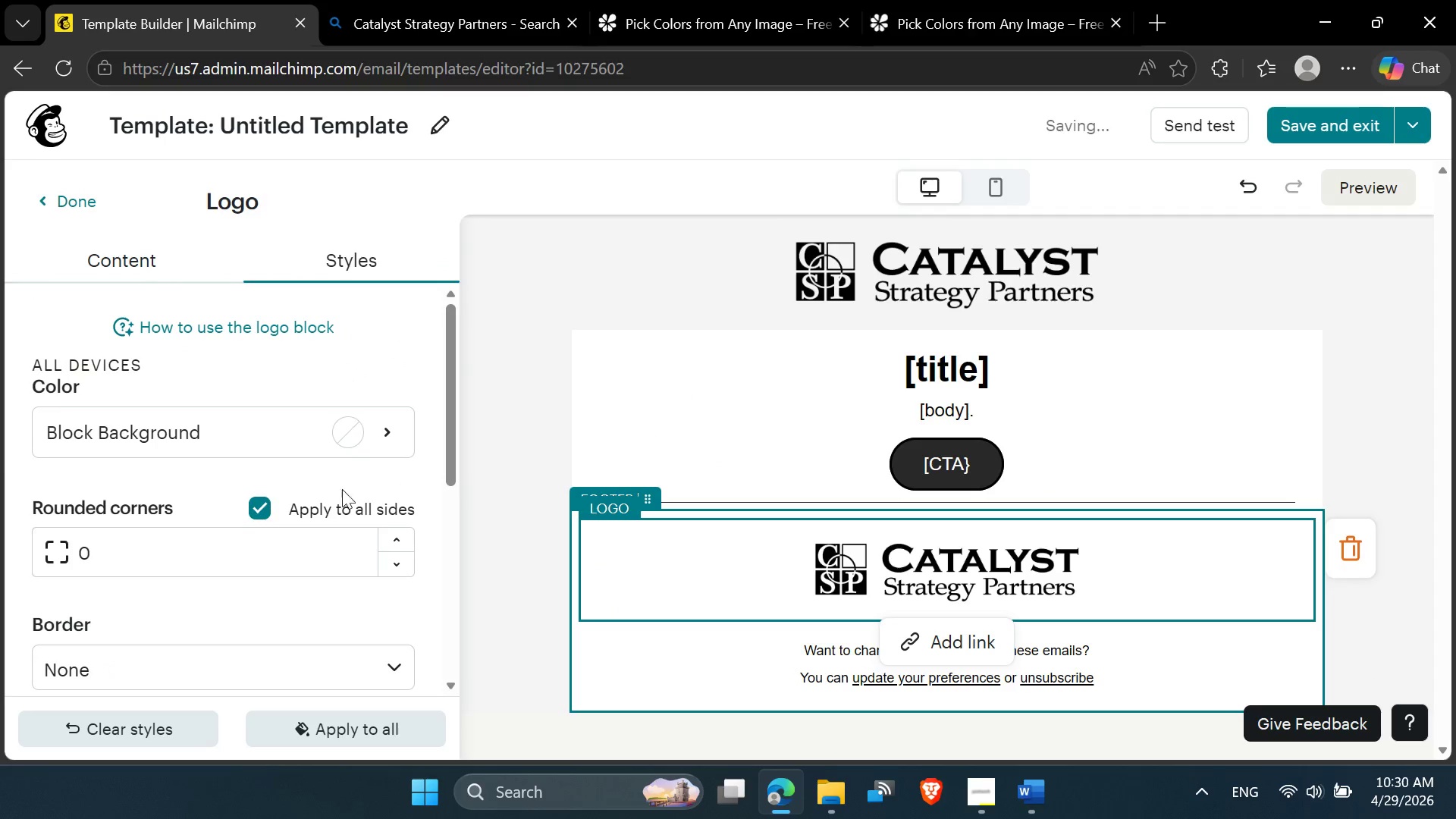 
scroll: coordinate [284, 629], scroll_direction: down, amount: 7.0
 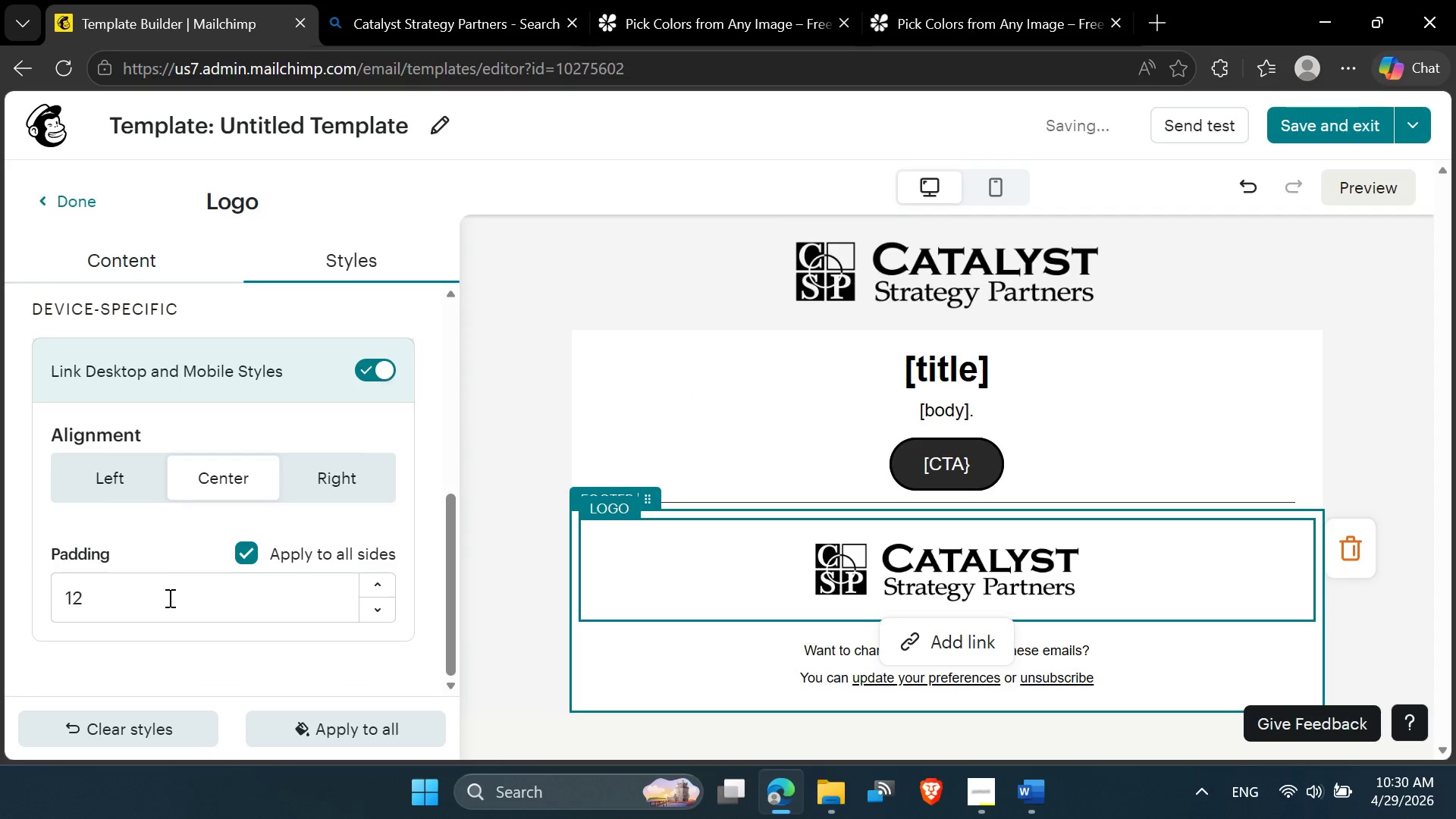 
left_click_drag(start_coordinate=[160, 599], to_coordinate=[64, 591])
 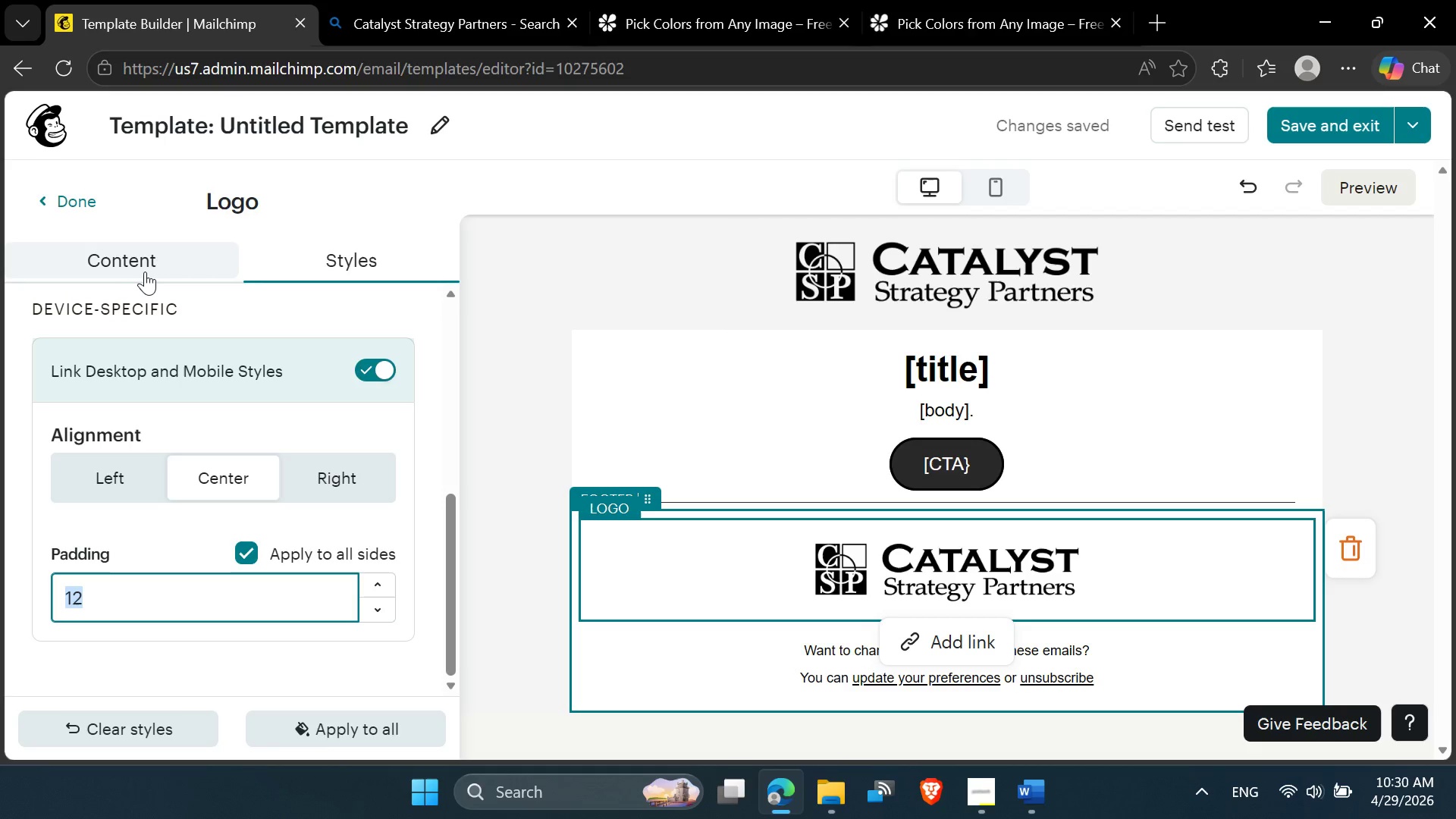 
left_click([145, 263])
 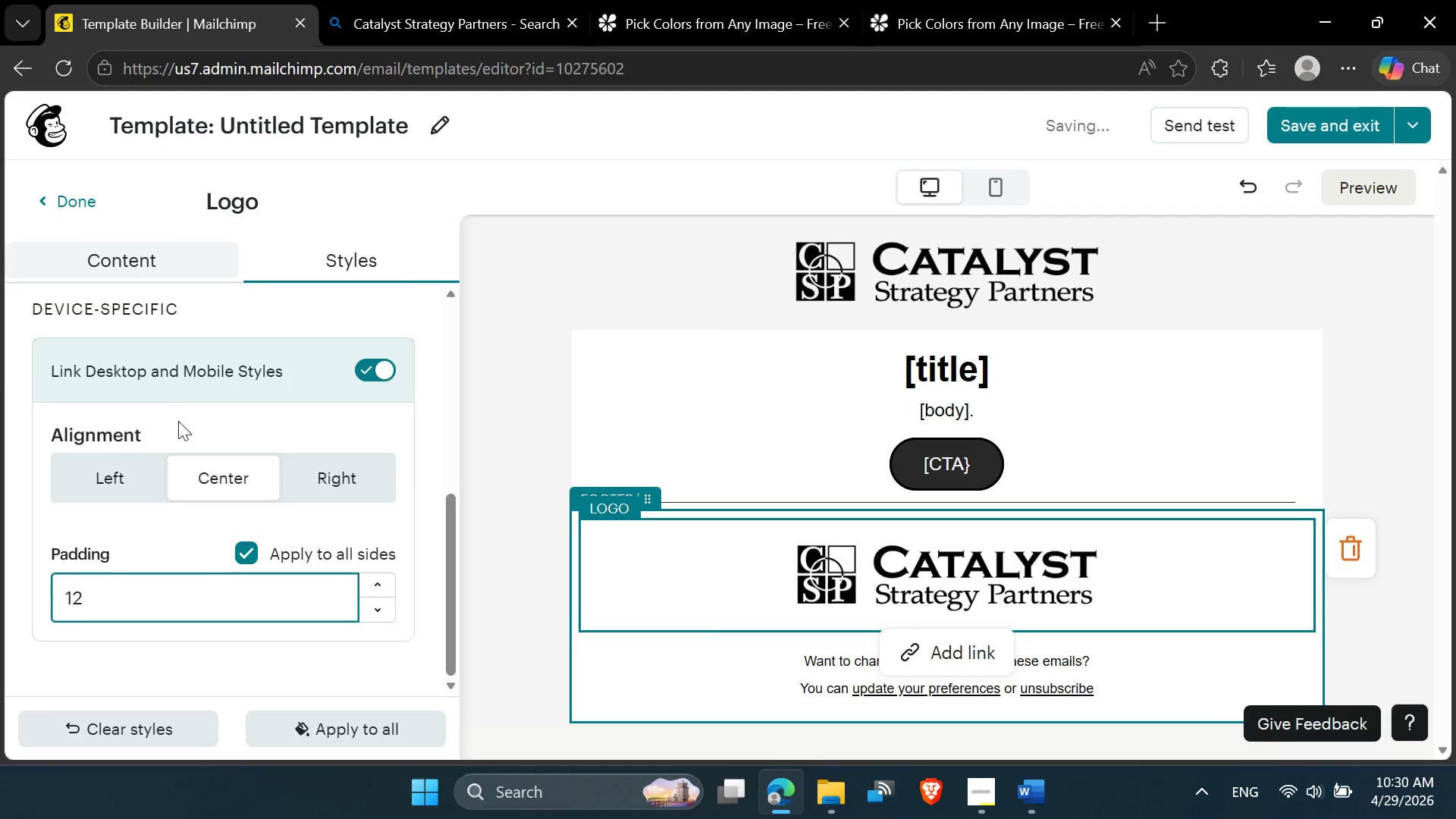 
scroll: coordinate [193, 556], scroll_direction: down, amount: 9.0
 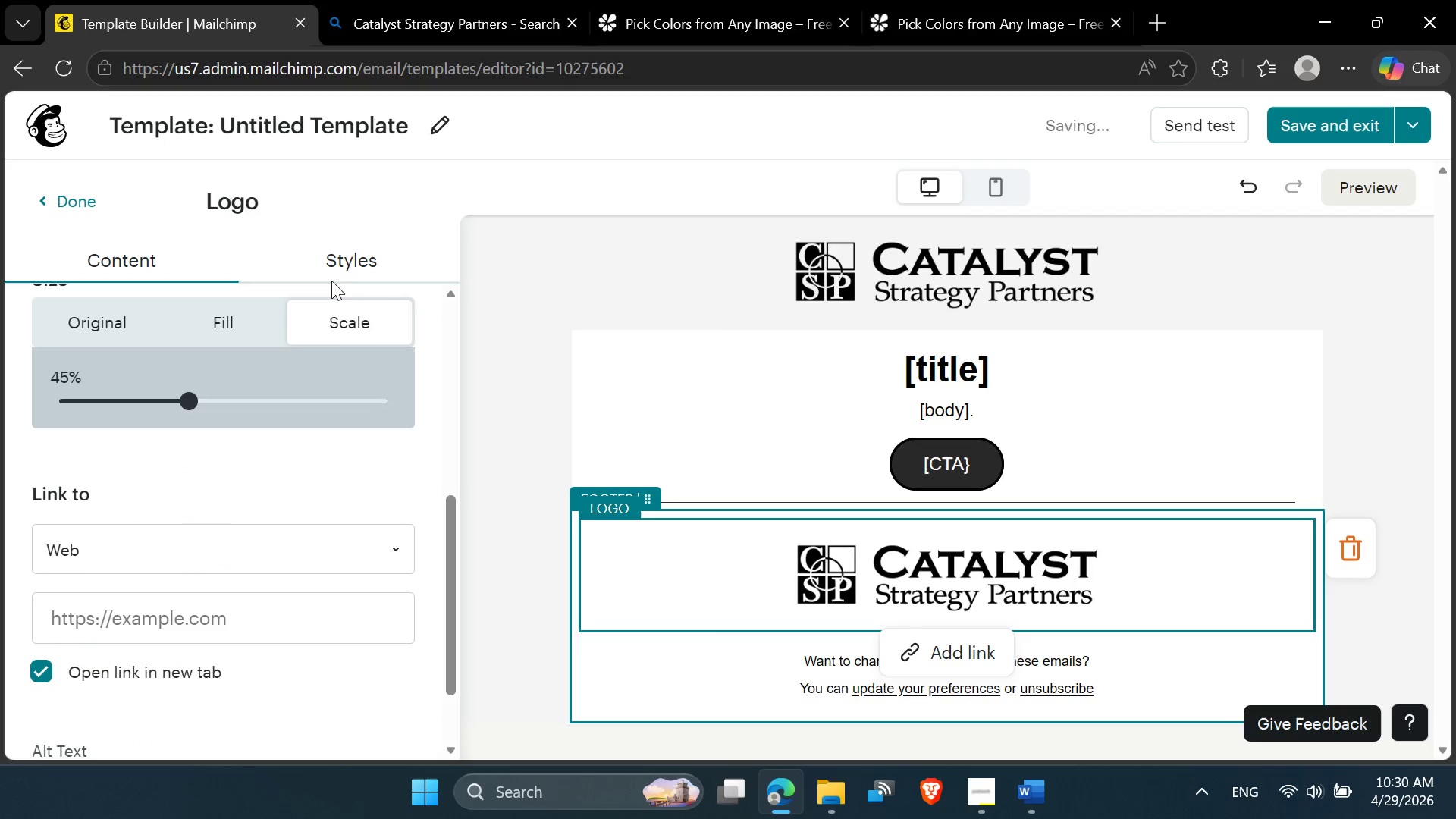 
left_click([344, 257])
 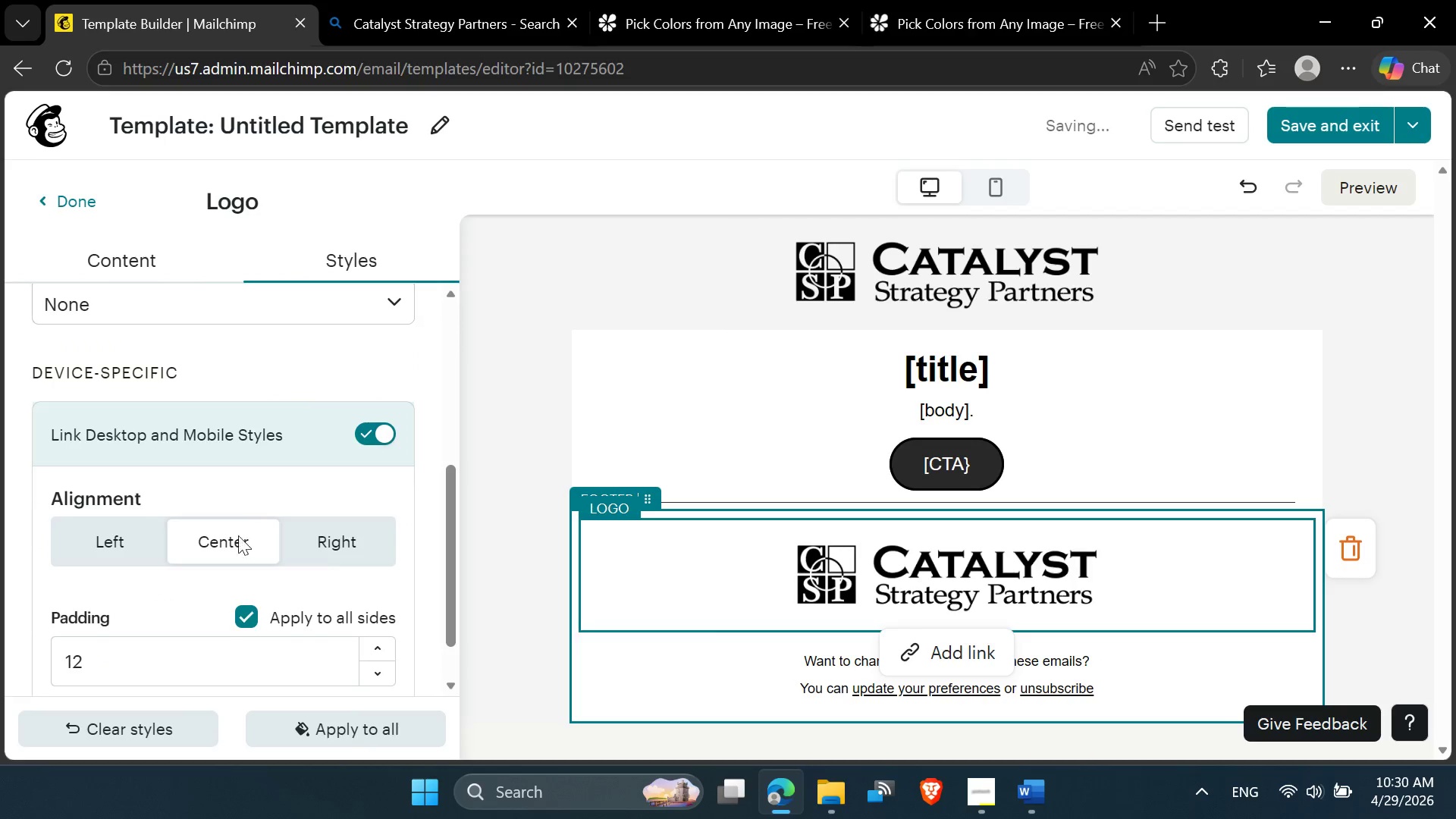 
scroll: coordinate [223, 603], scroll_direction: down, amount: 4.0
 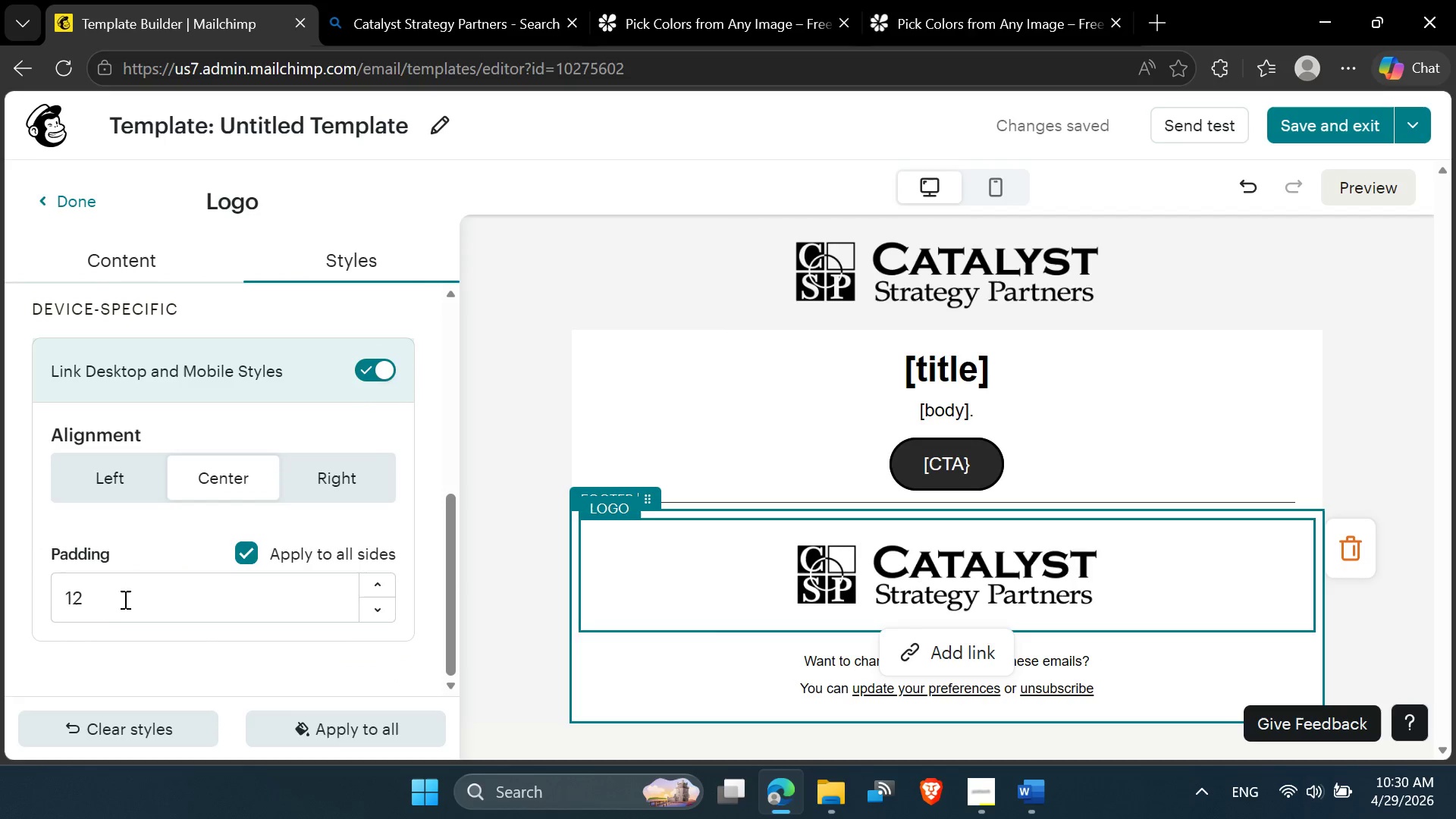 
left_click_drag(start_coordinate=[121, 598], to_coordinate=[39, 597])
 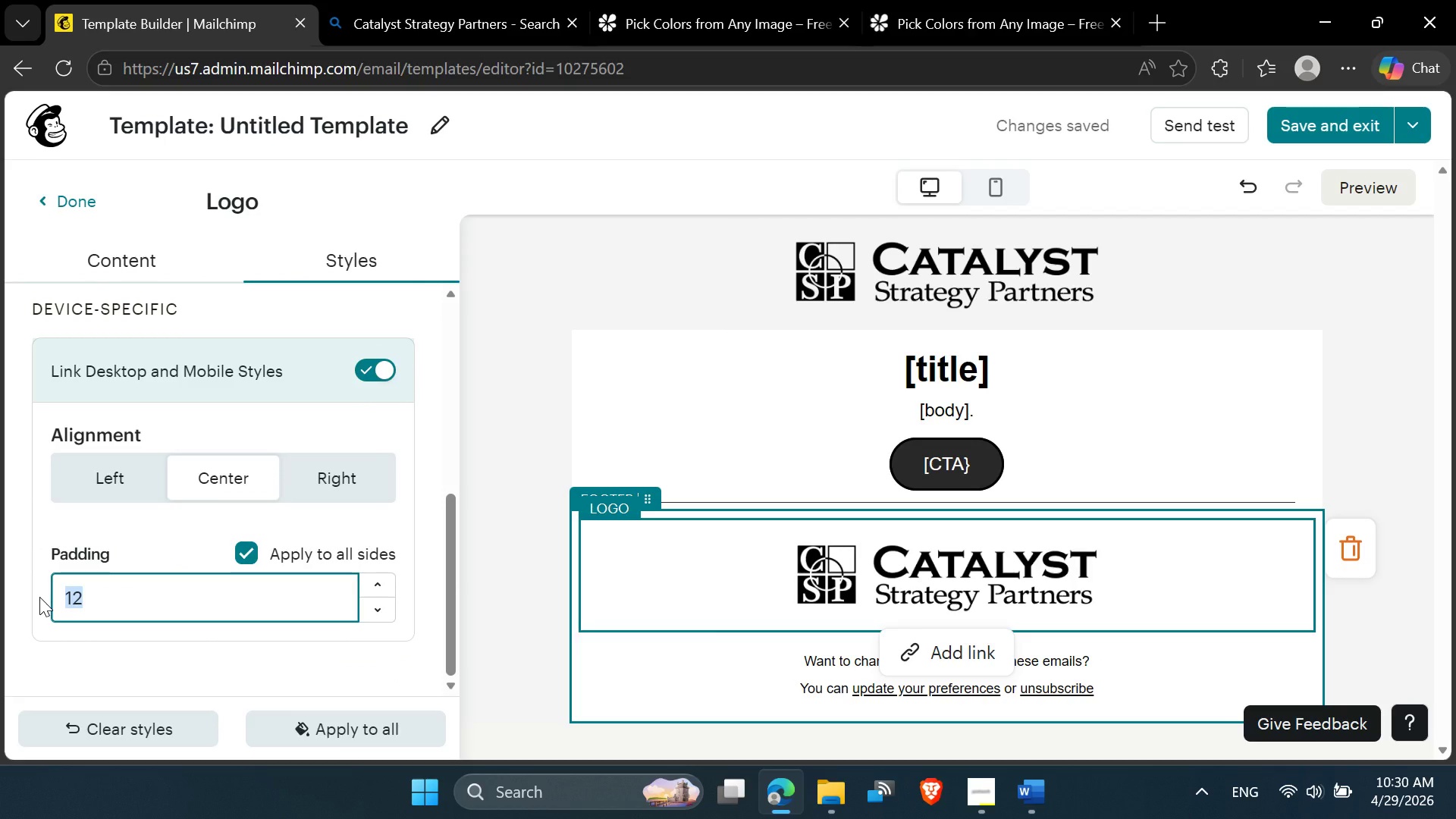 
key(5)
 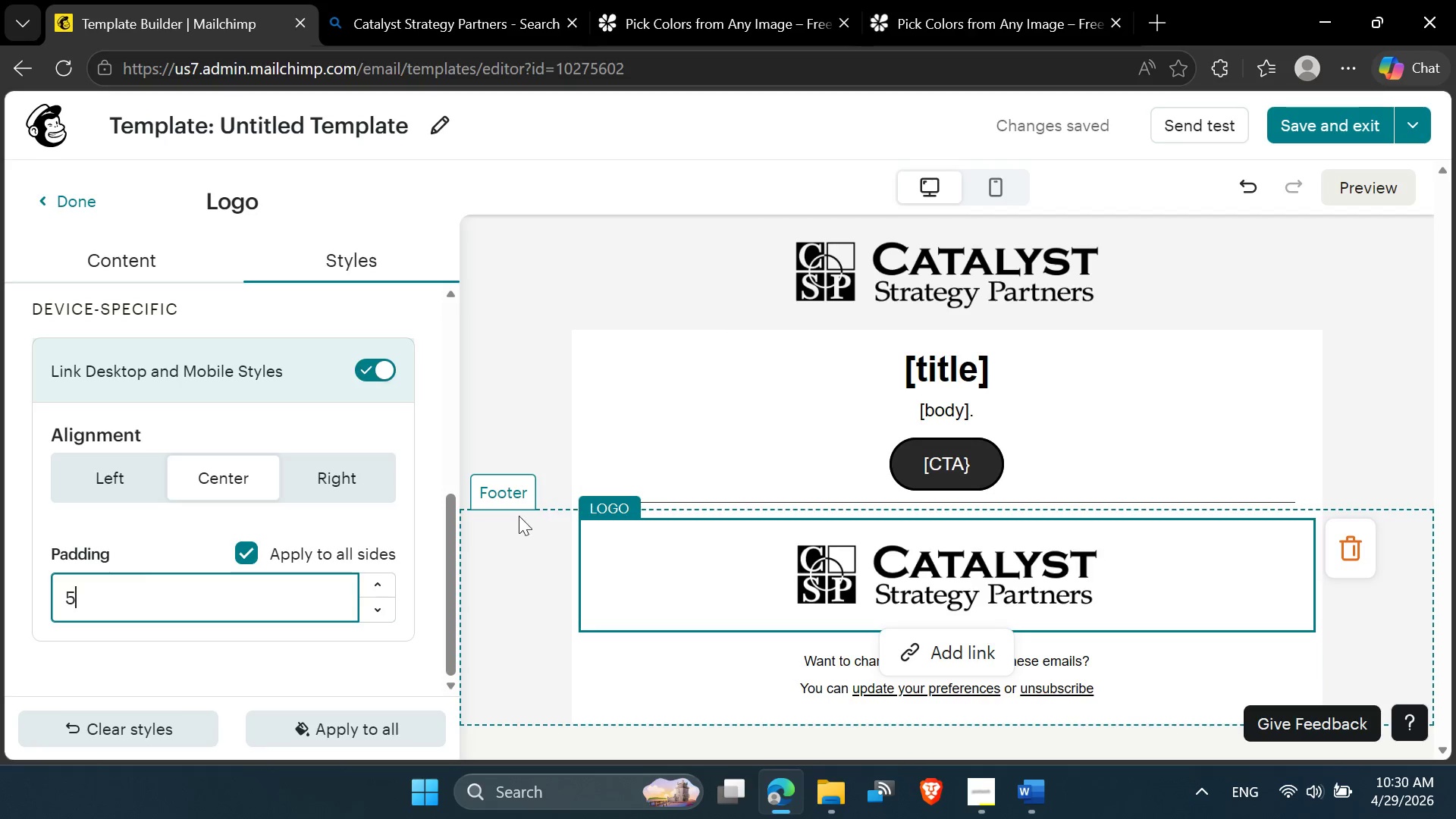 
left_click([519, 516])
 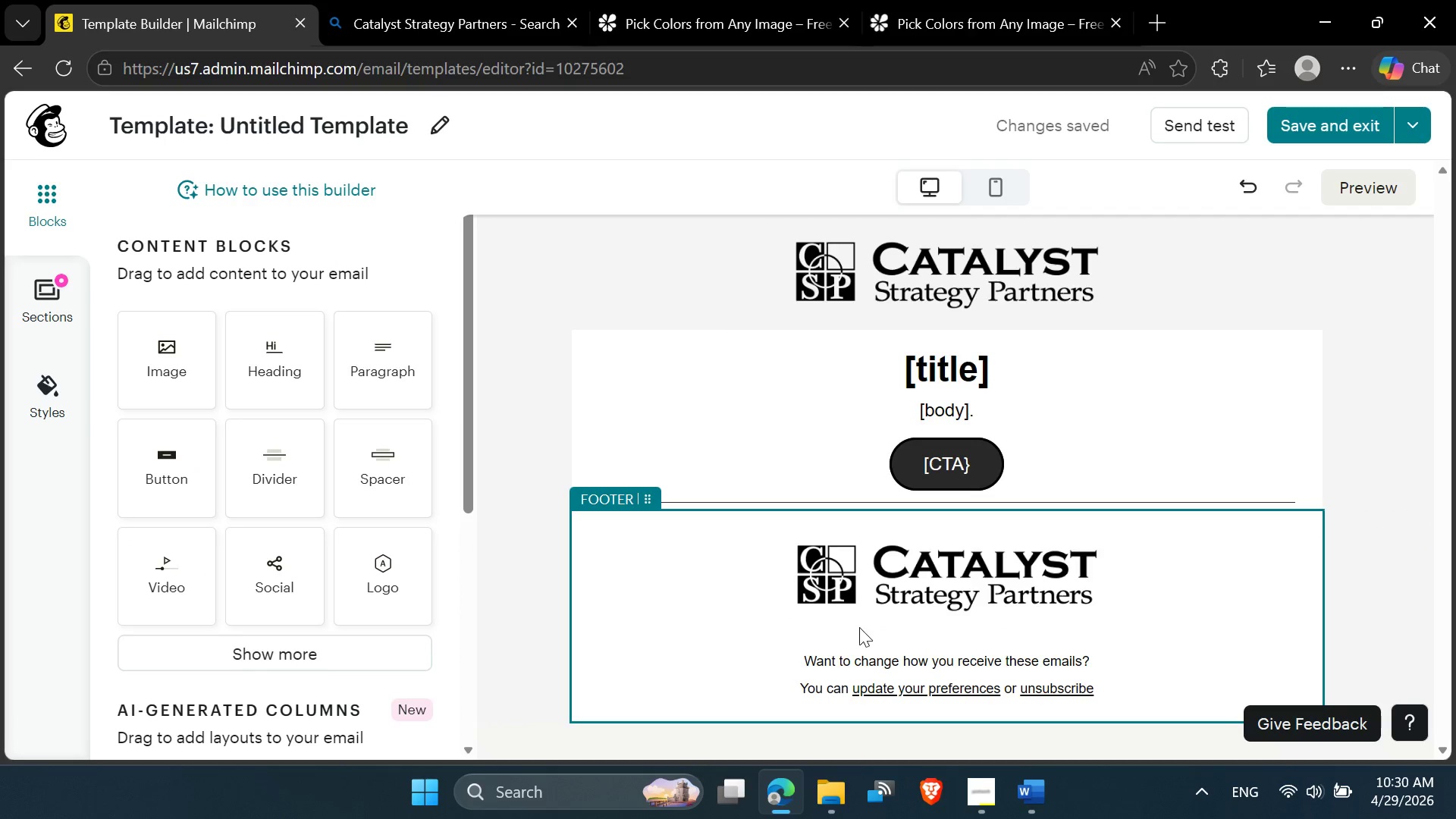 
left_click([919, 601])
 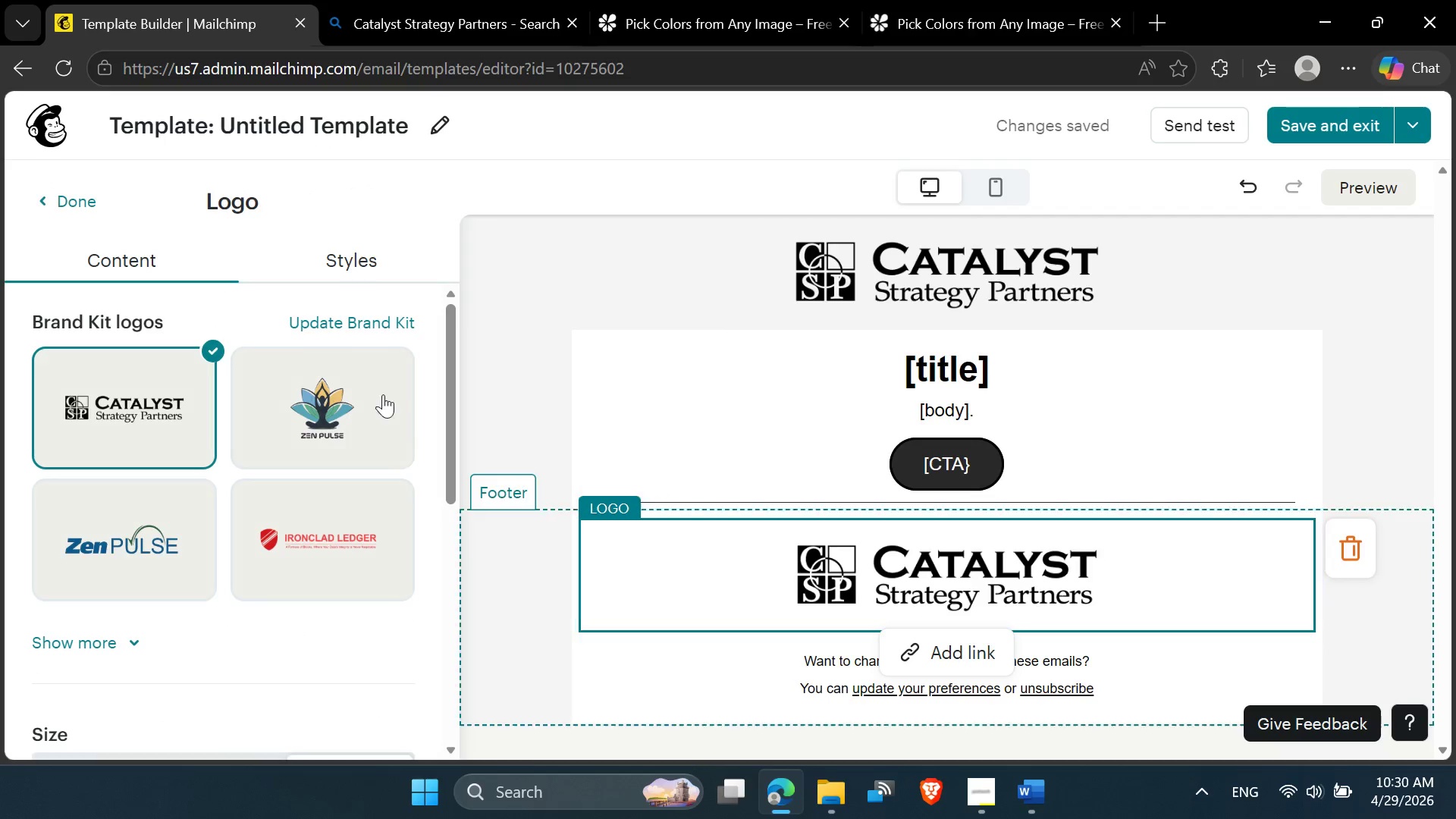 
left_click([356, 258])
 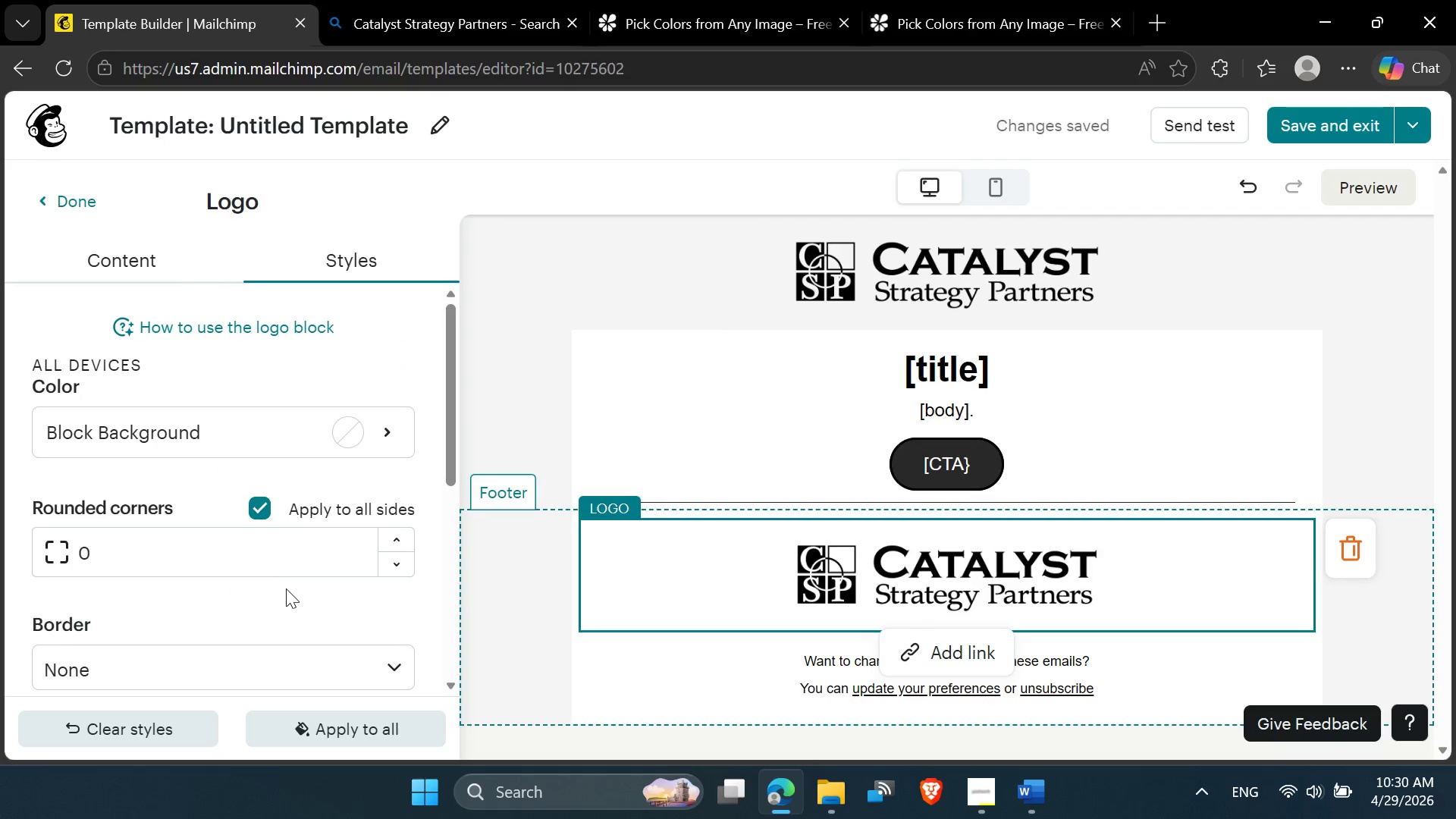 
scroll: coordinate [259, 626], scroll_direction: down, amount: 7.0
 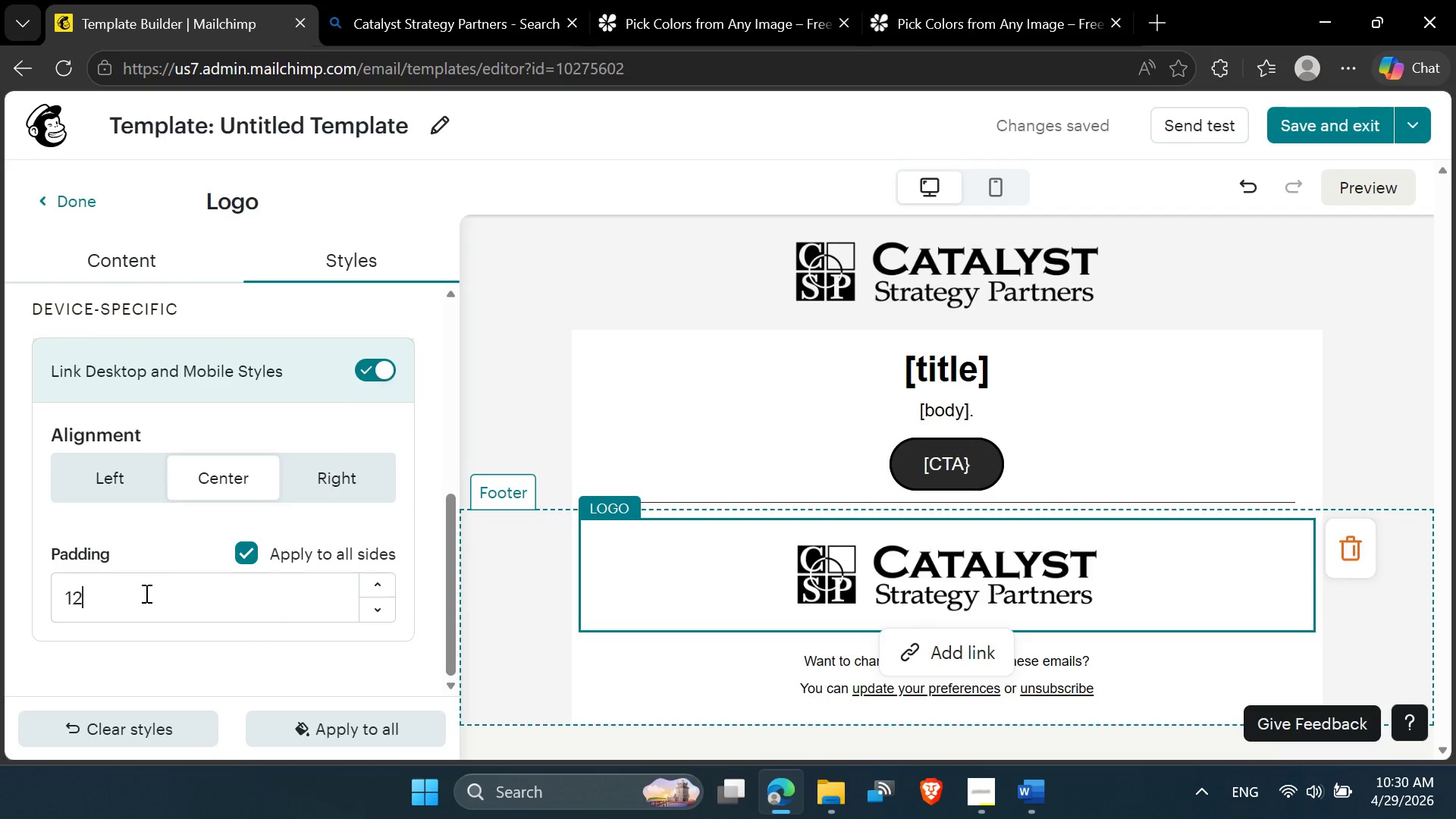 
left_click_drag(start_coordinate=[145, 593], to_coordinate=[33, 595])
 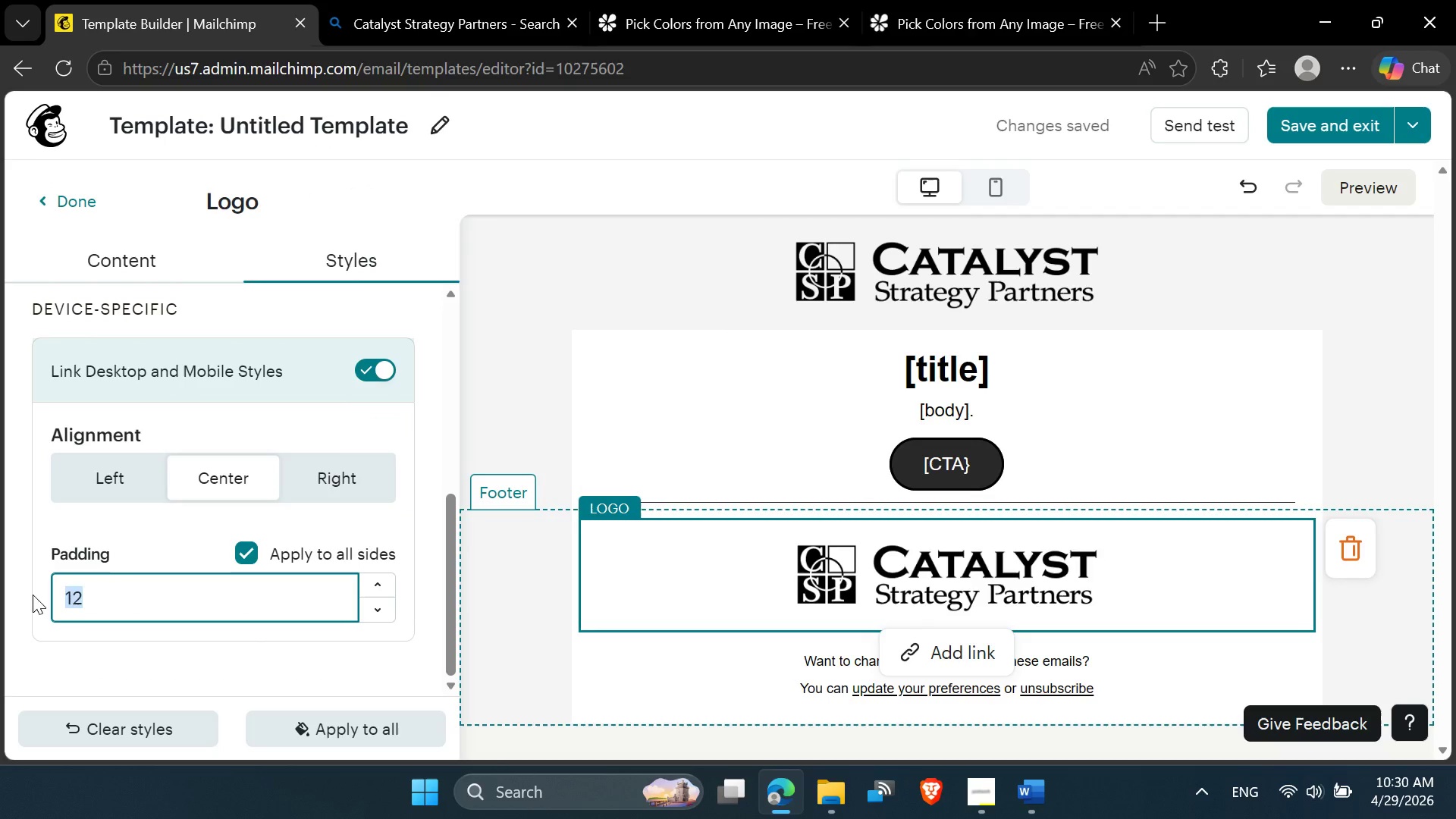 
key(5)
 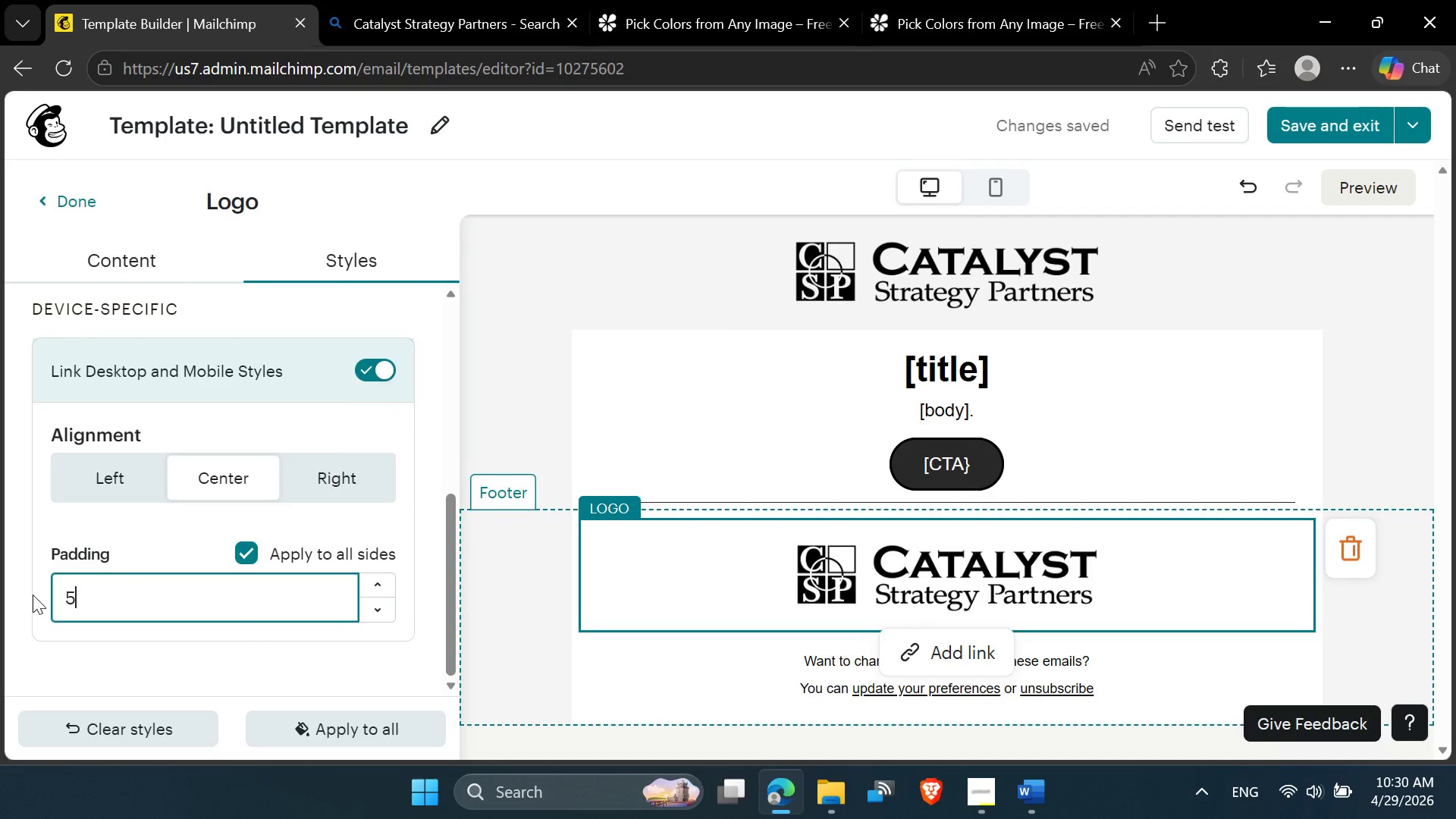 
key(Enter)
 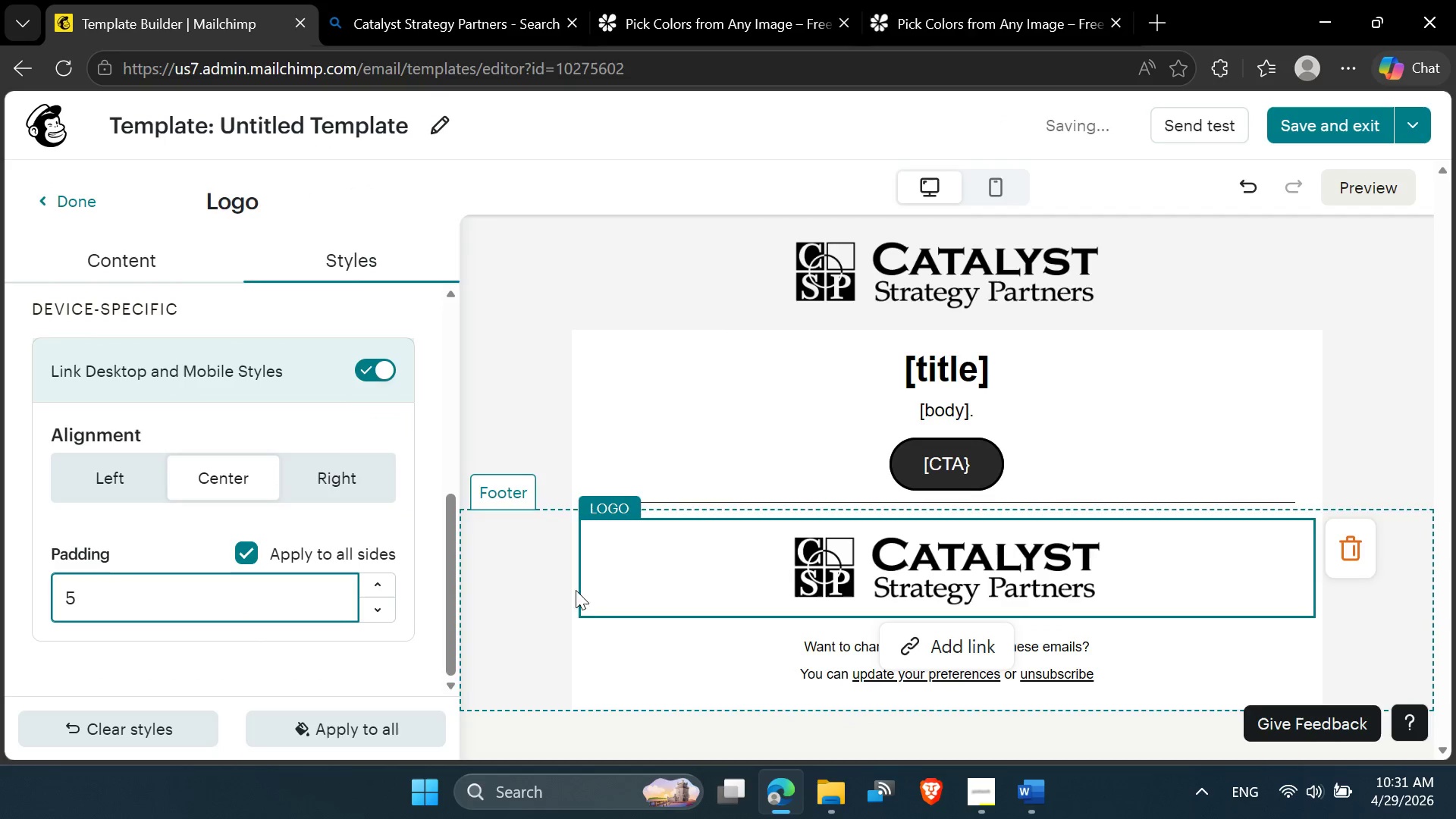 
left_click([533, 528])
 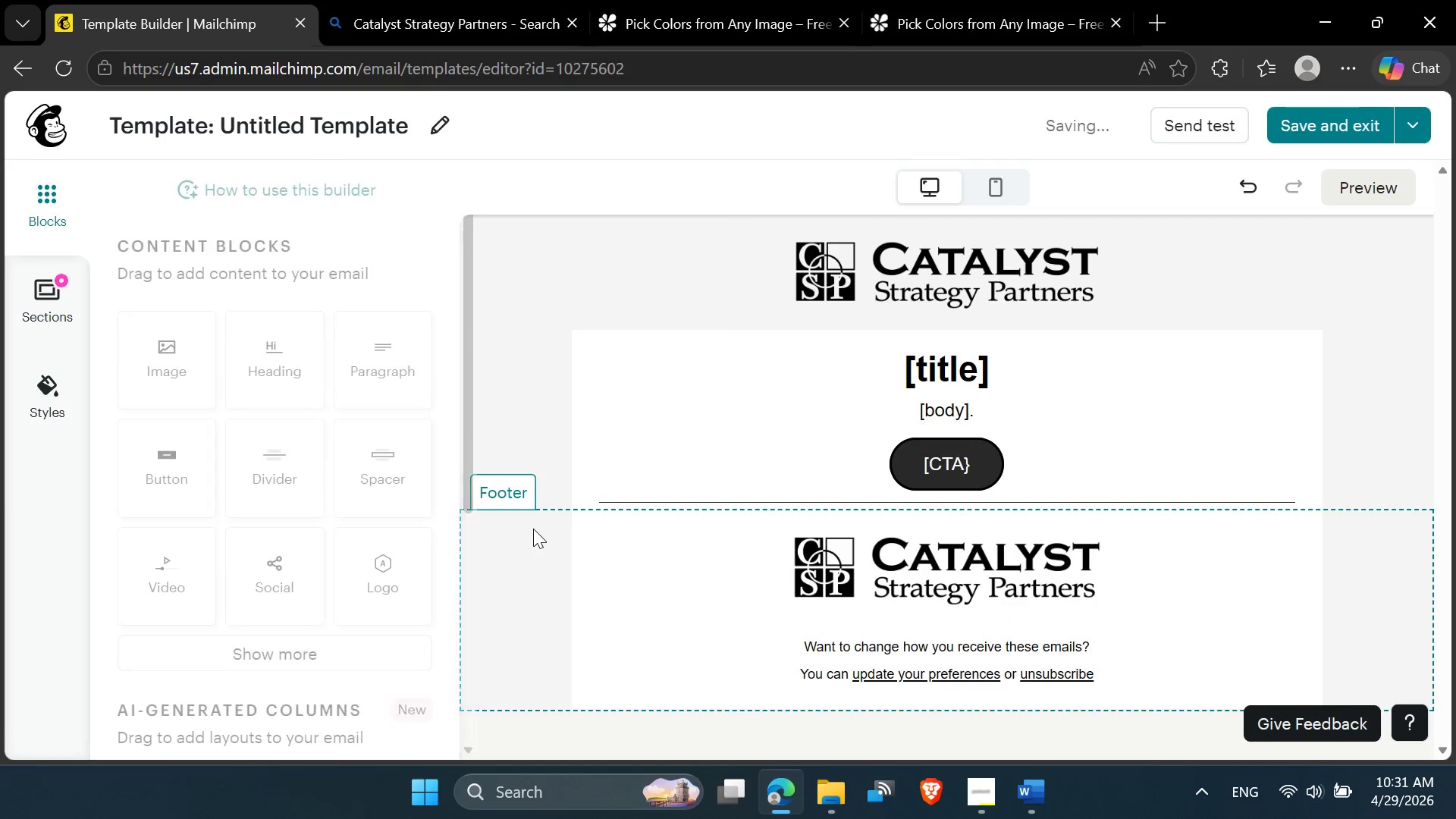 
scroll: coordinate [992, 466], scroll_direction: up, amount: 8.0
 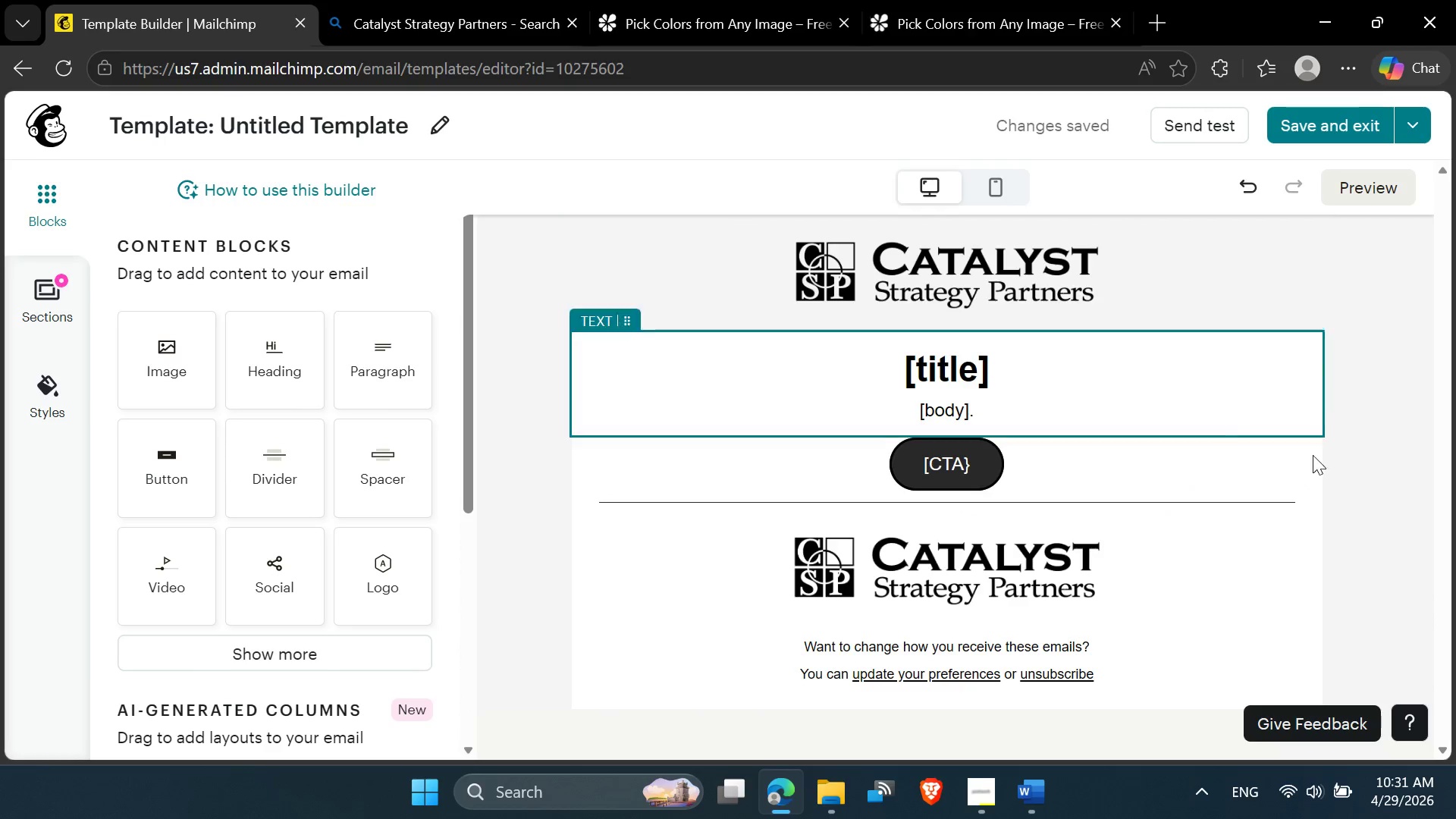 
left_click([1364, 462])
 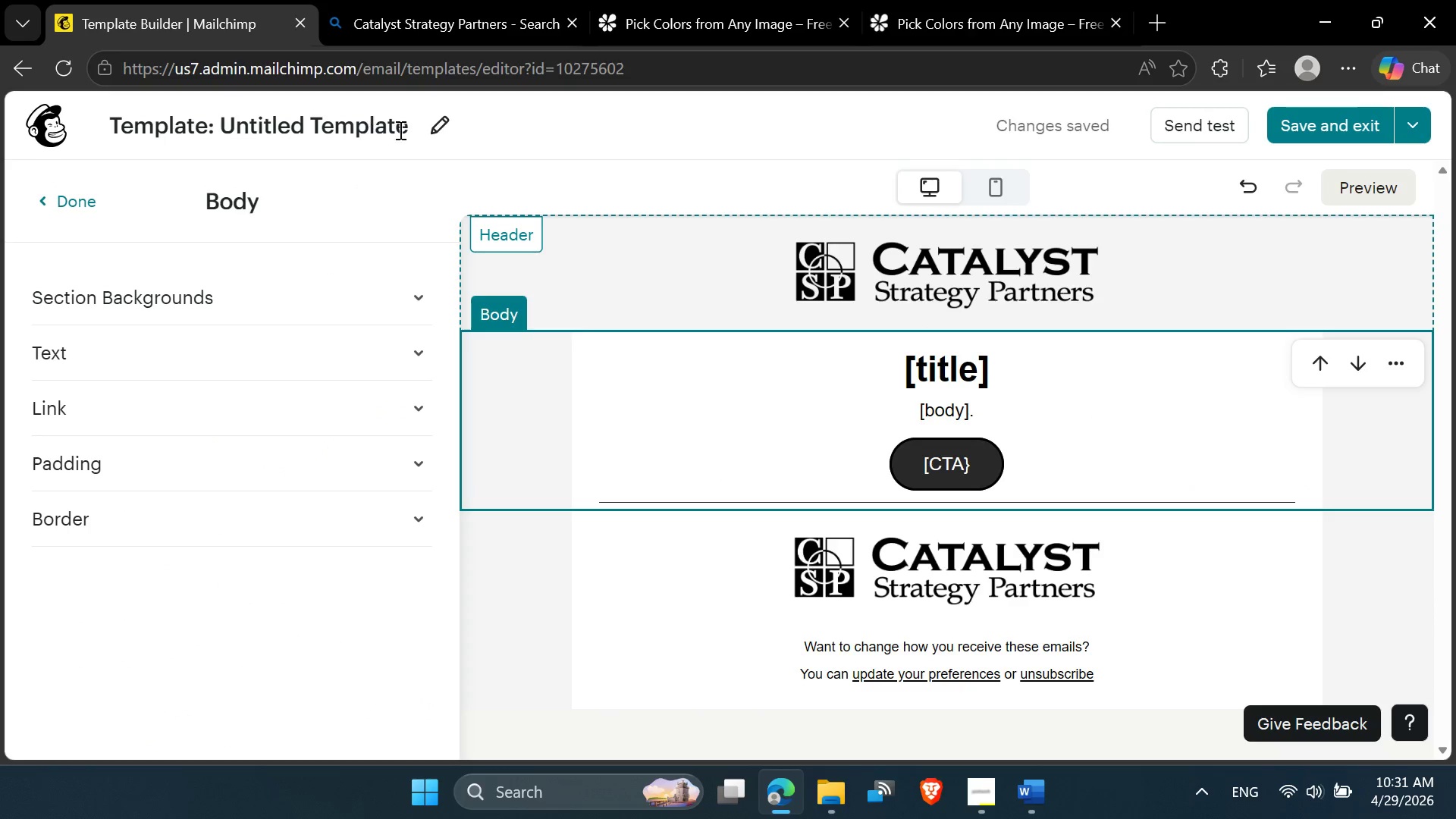 
left_click([428, 128])
 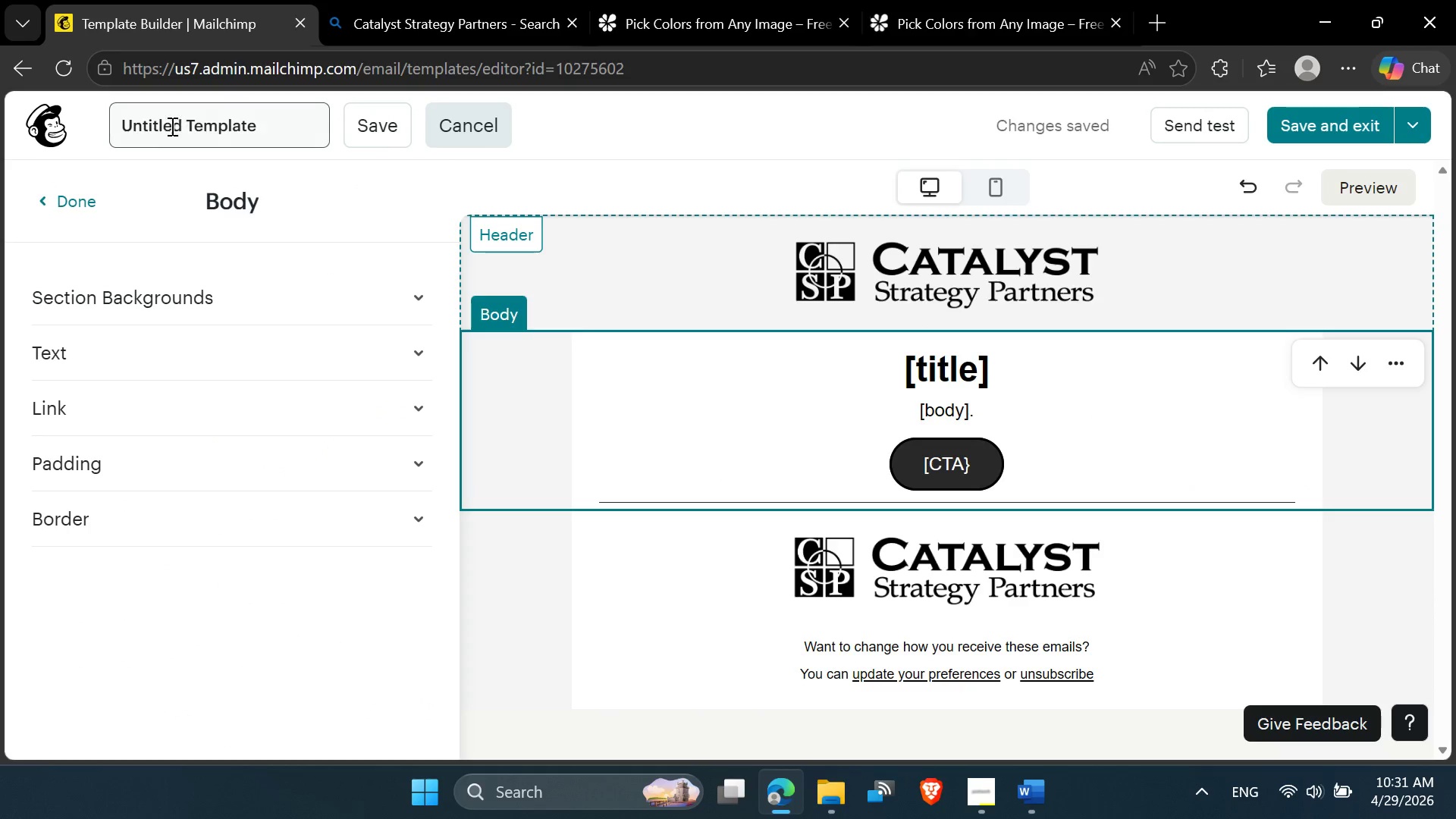 
double_click([168, 124])
 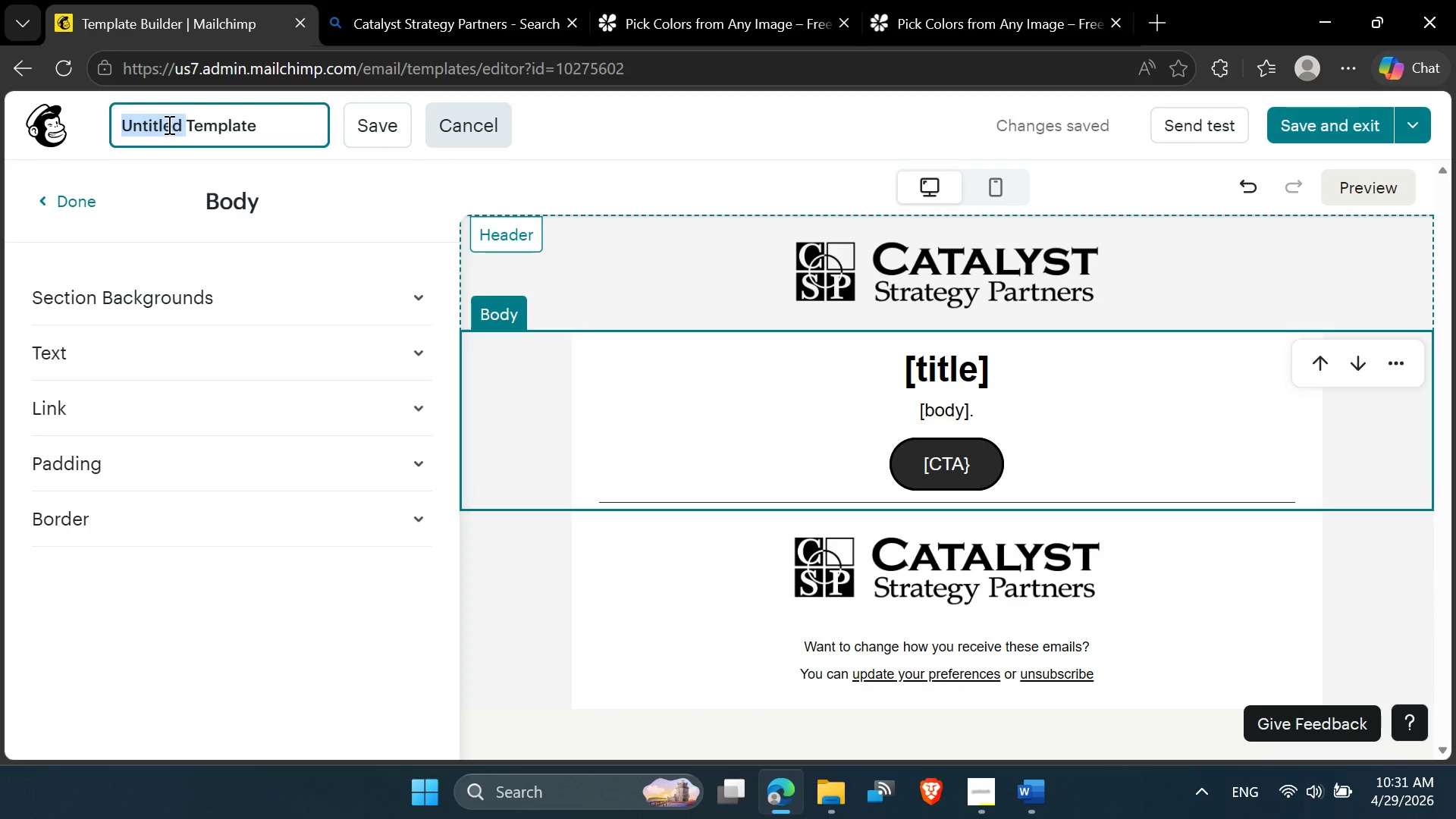 
hold_key(key=ControlLeft, duration=0.48)
 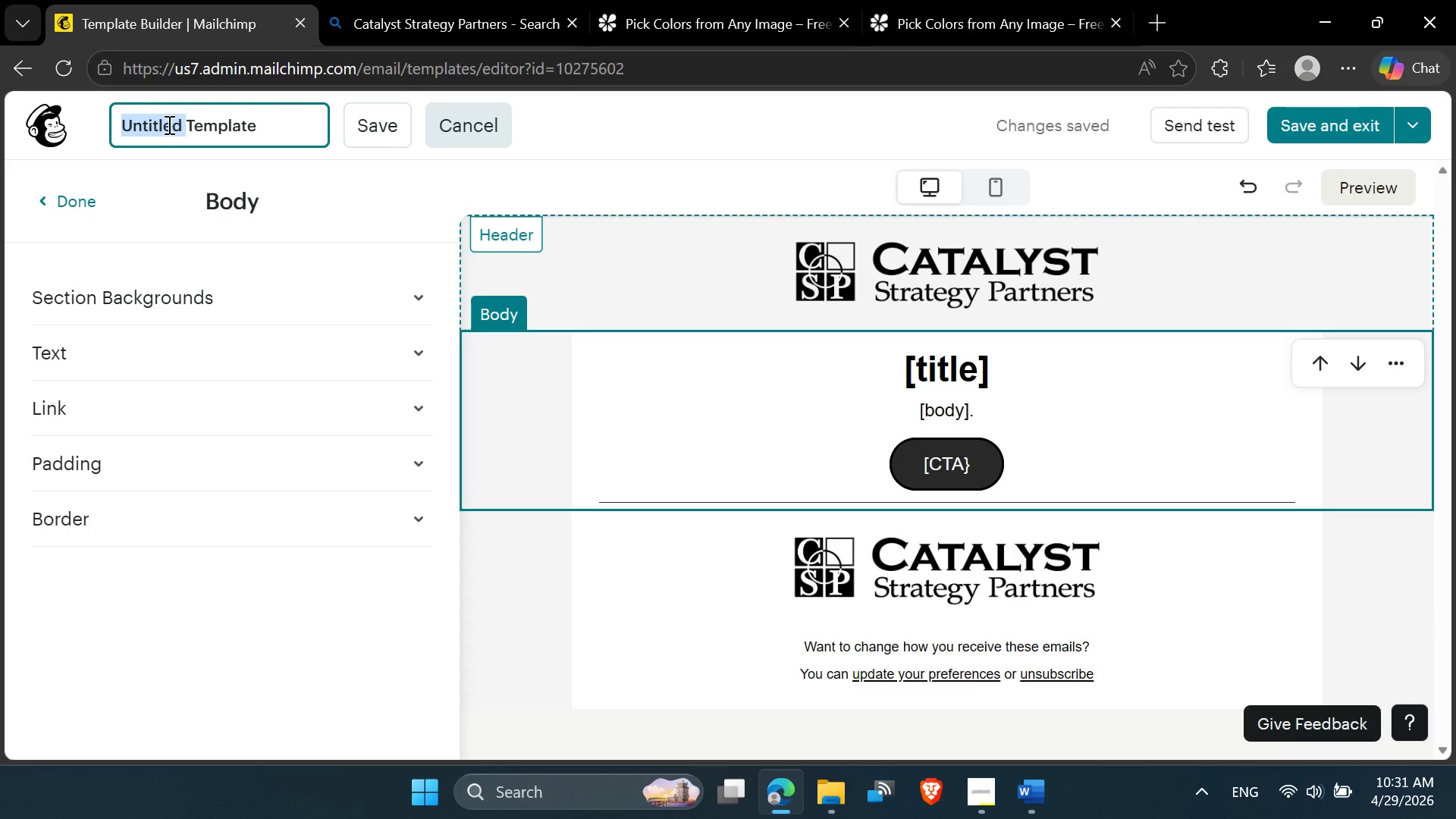 
wait(14.3)
 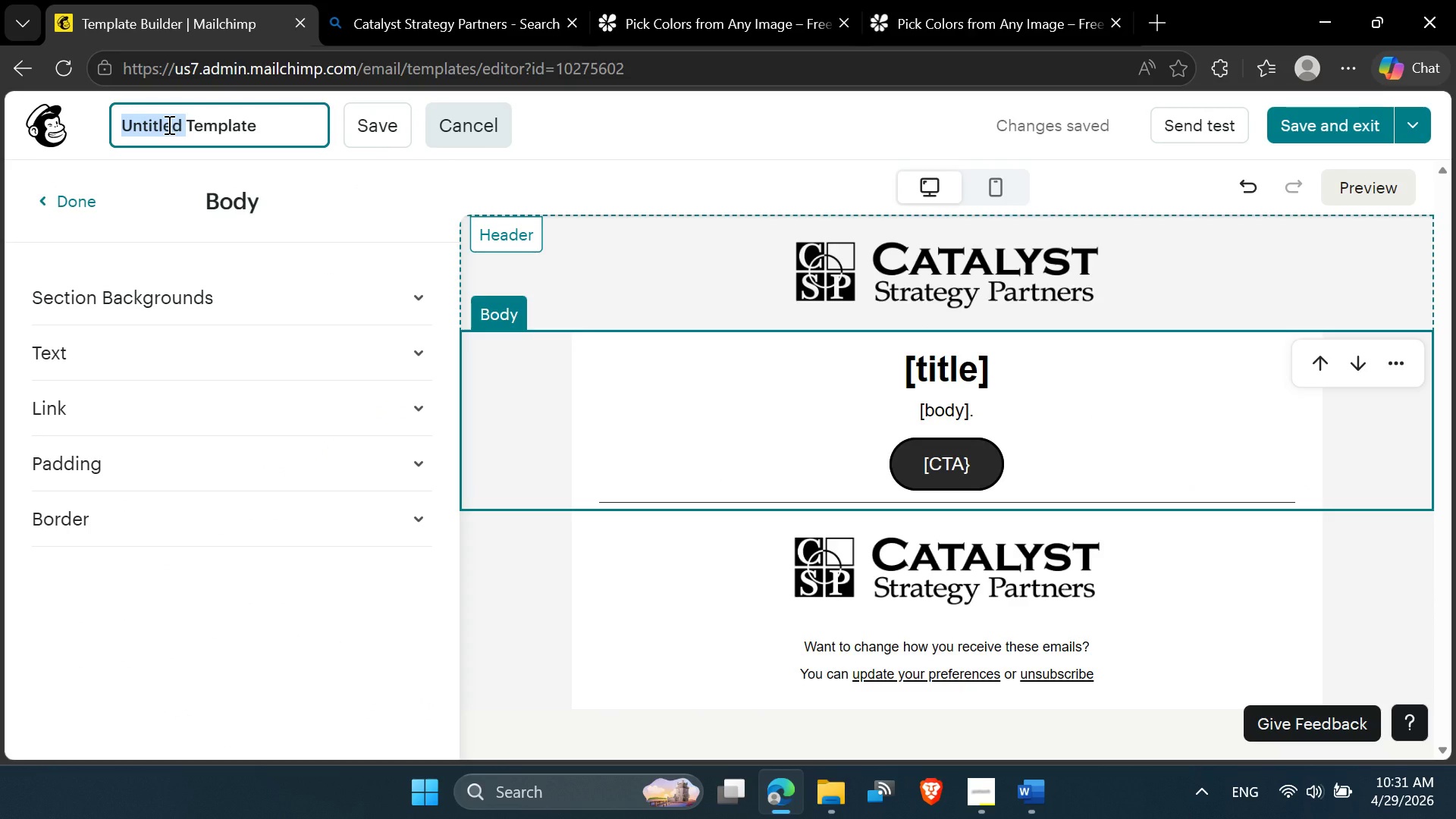 
left_click([544, 534])
 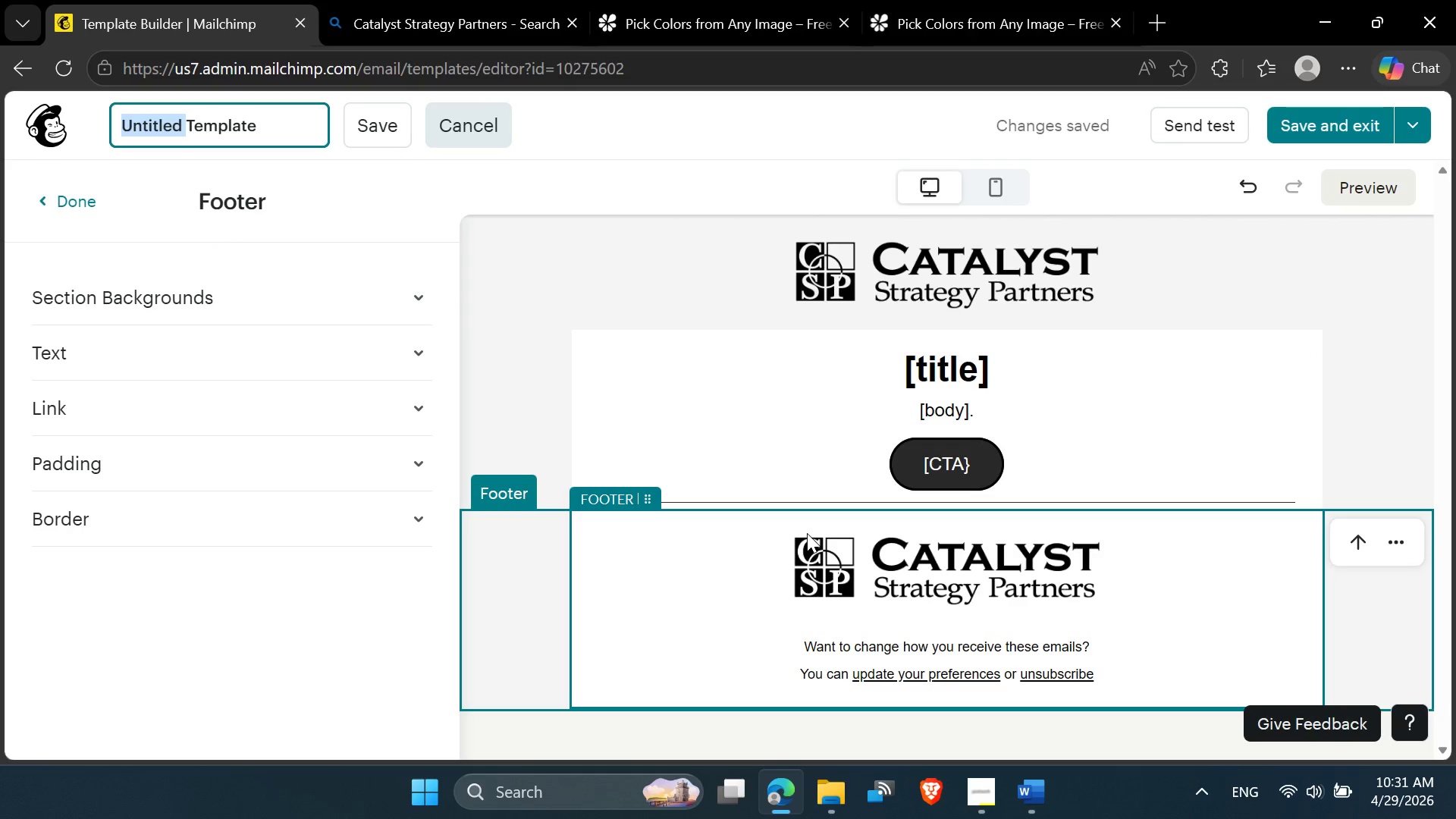 
scroll: coordinate [807, 534], scroll_direction: down, amount: 3.0
 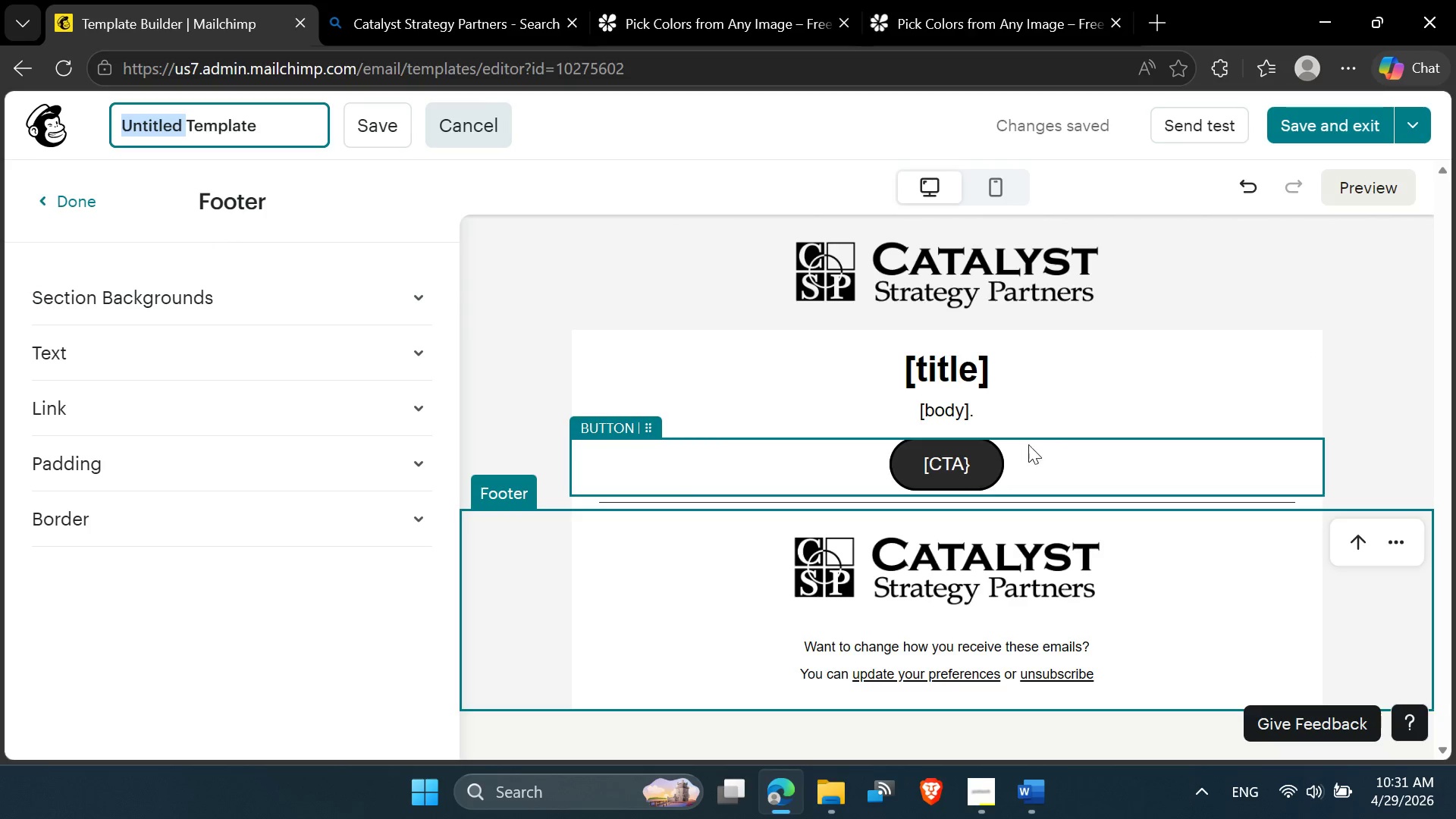 
scroll: coordinate [1226, 379], scroll_direction: up, amount: 5.0
 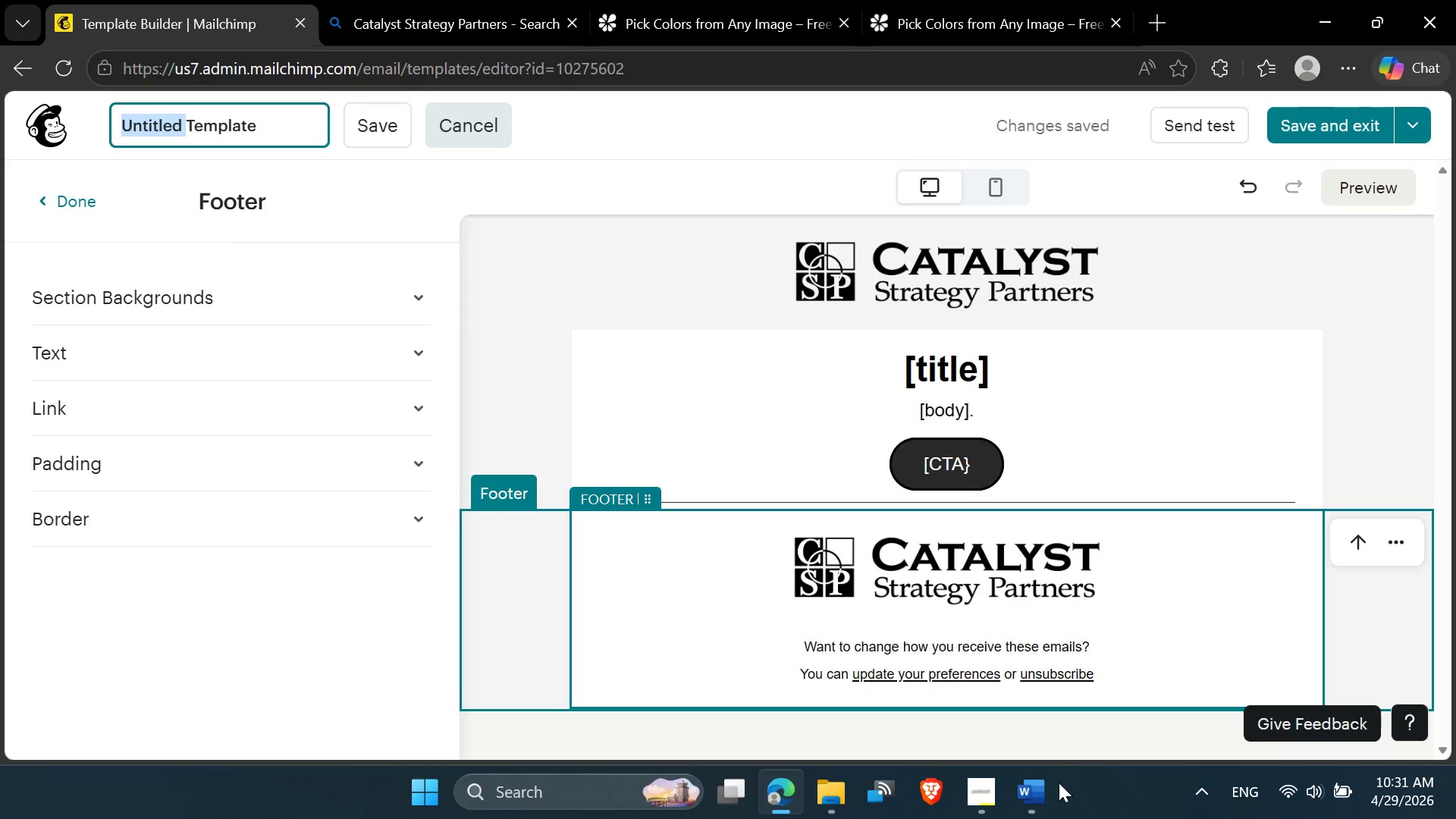 
left_click([993, 804])